 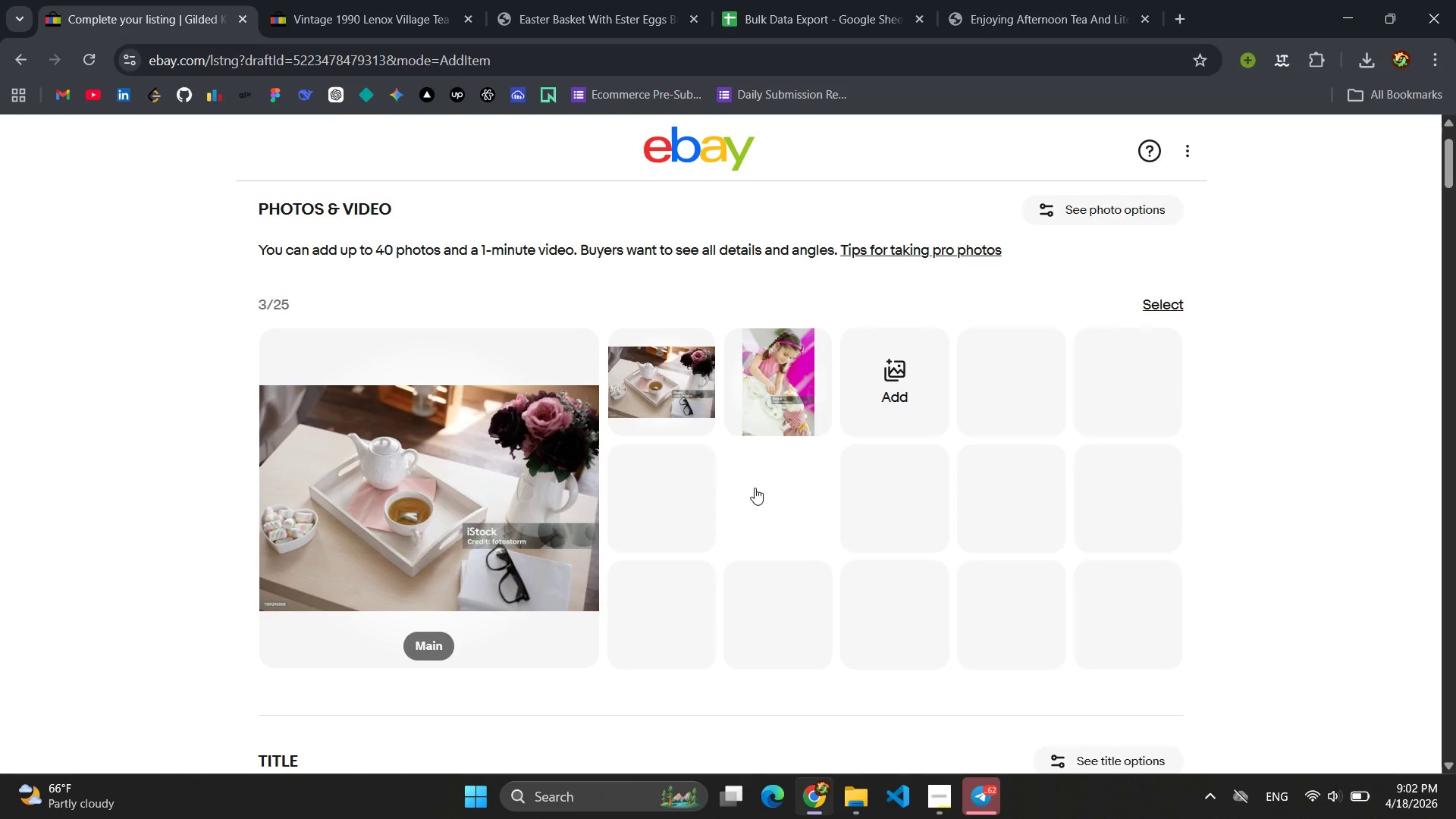 
scroll: coordinate [755, 488], scroll_direction: down, amount: 3.0
 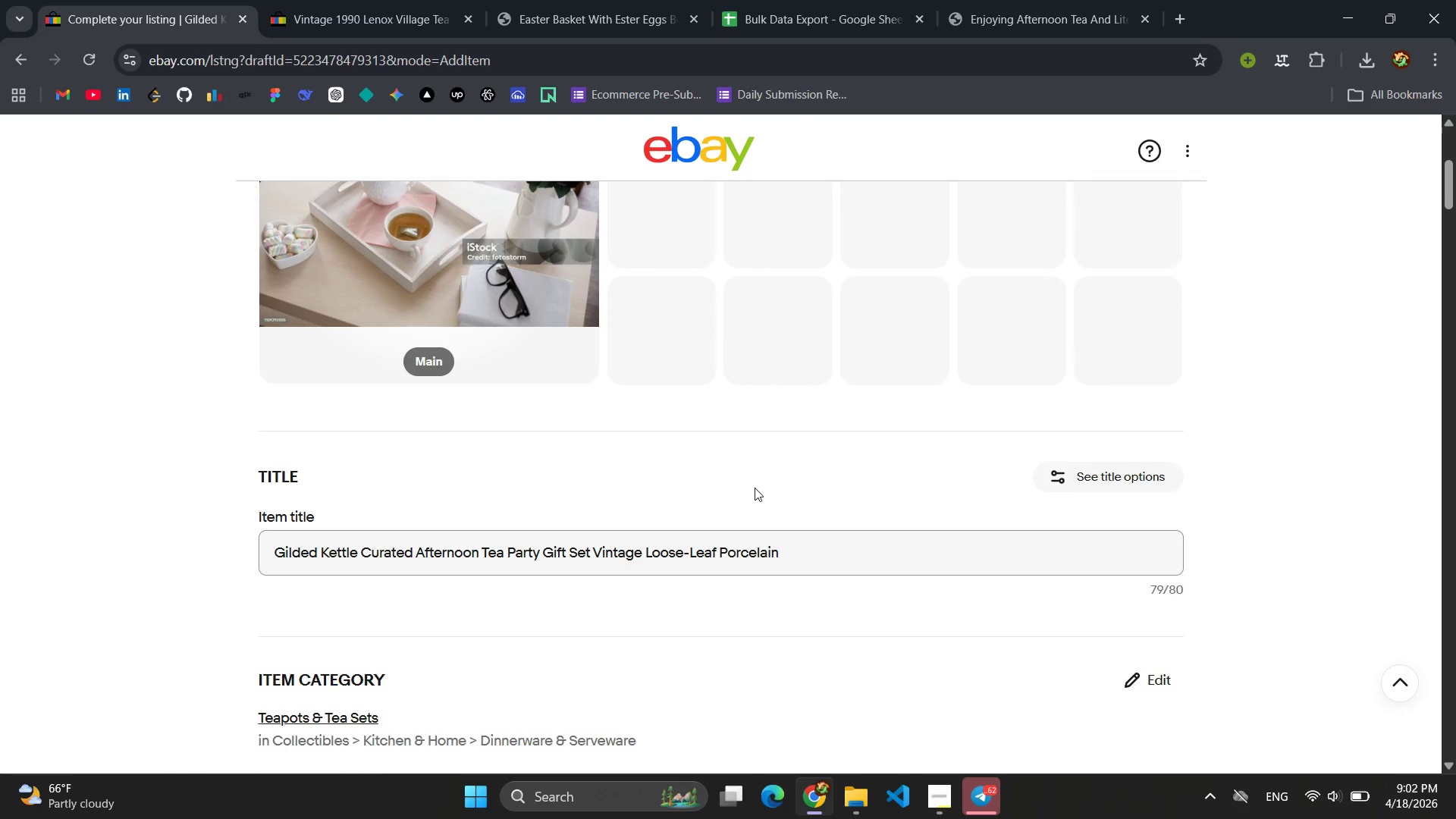 
scroll: coordinate [755, 488], scroll_direction: up, amount: 2.0
 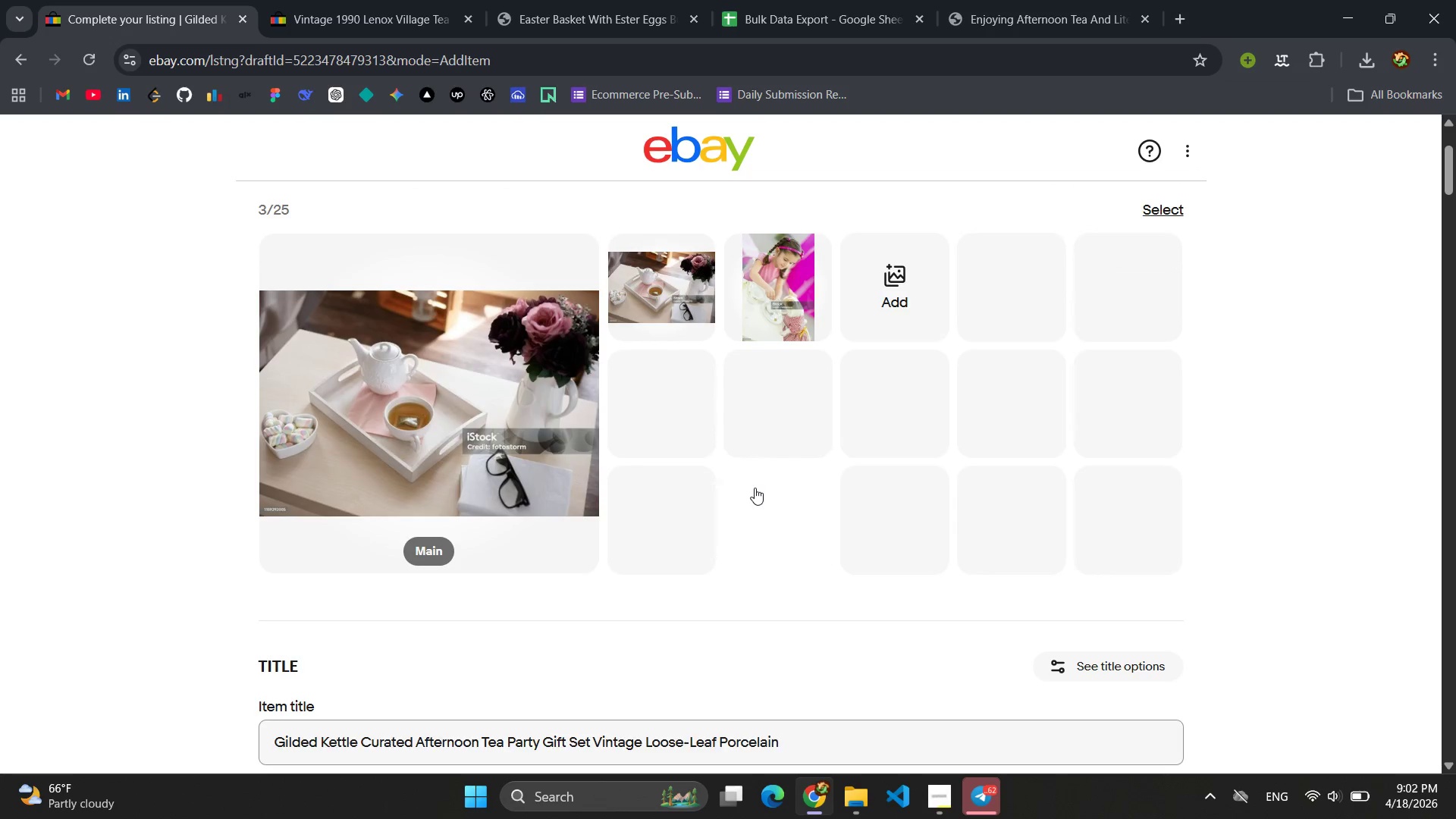 
scroll: coordinate [755, 488], scroll_direction: down, amount: 4.0
 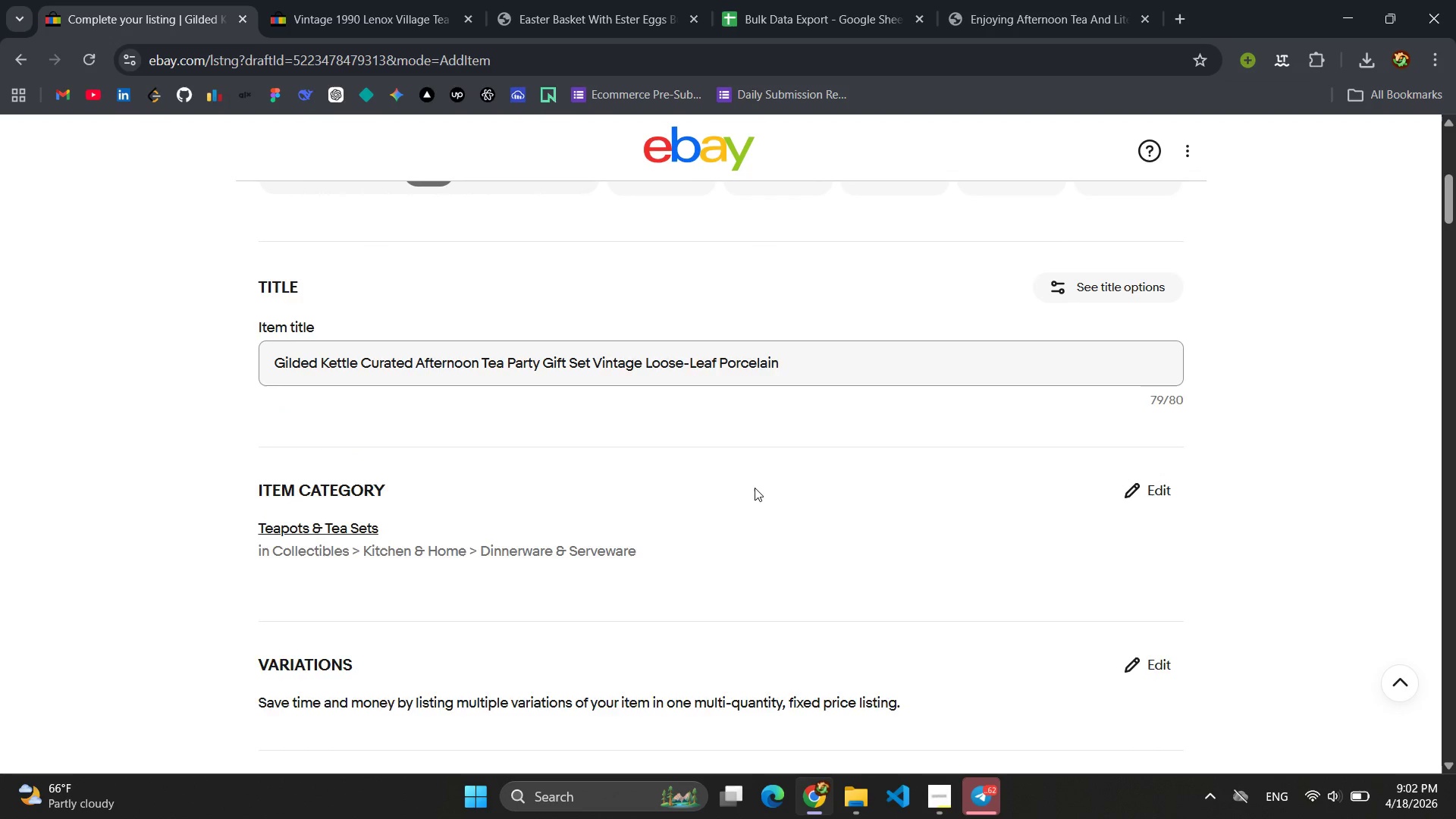 
scroll: coordinate [755, 488], scroll_direction: up, amount: 6.0
 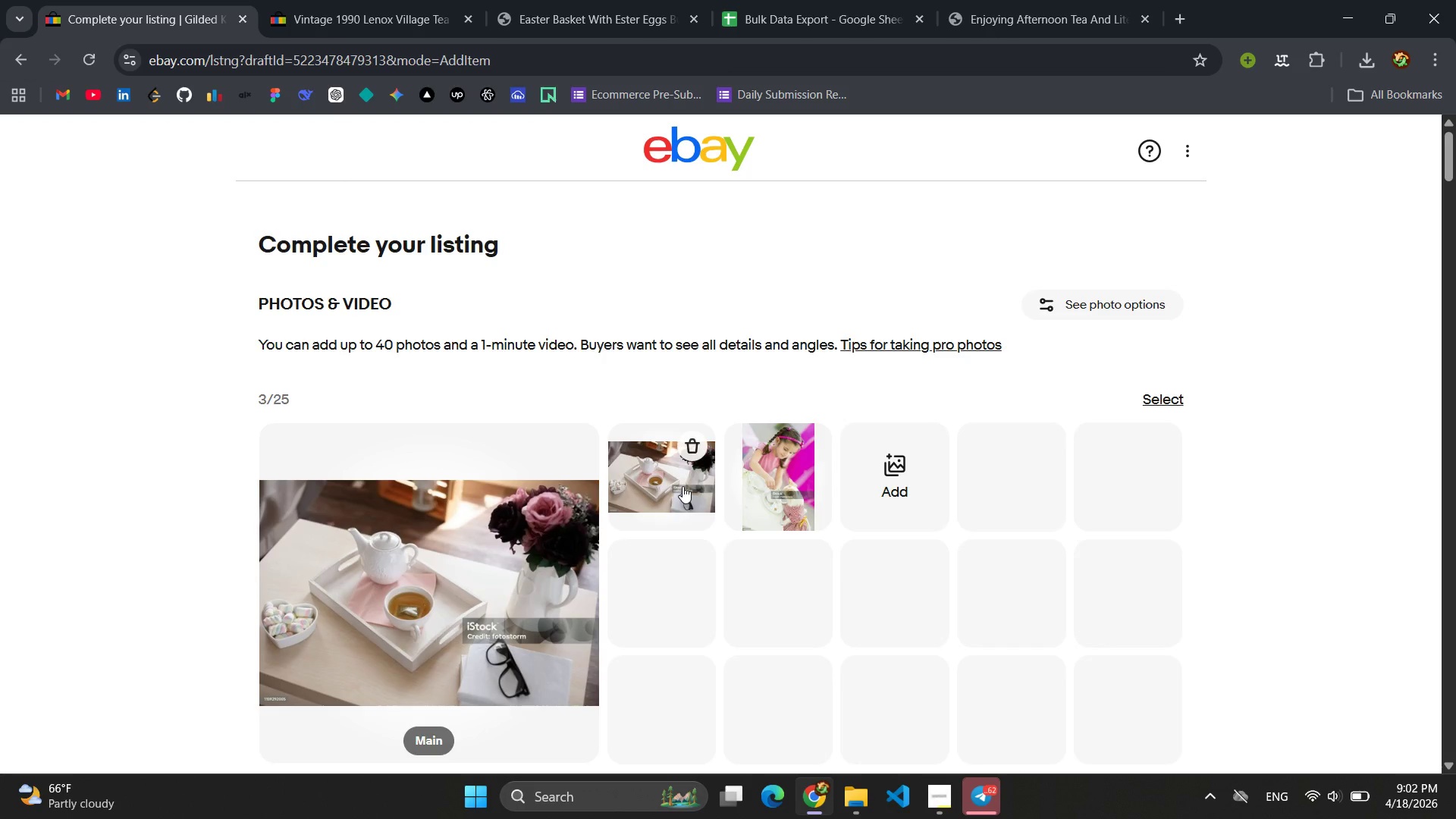 
left_click([691, 448])
 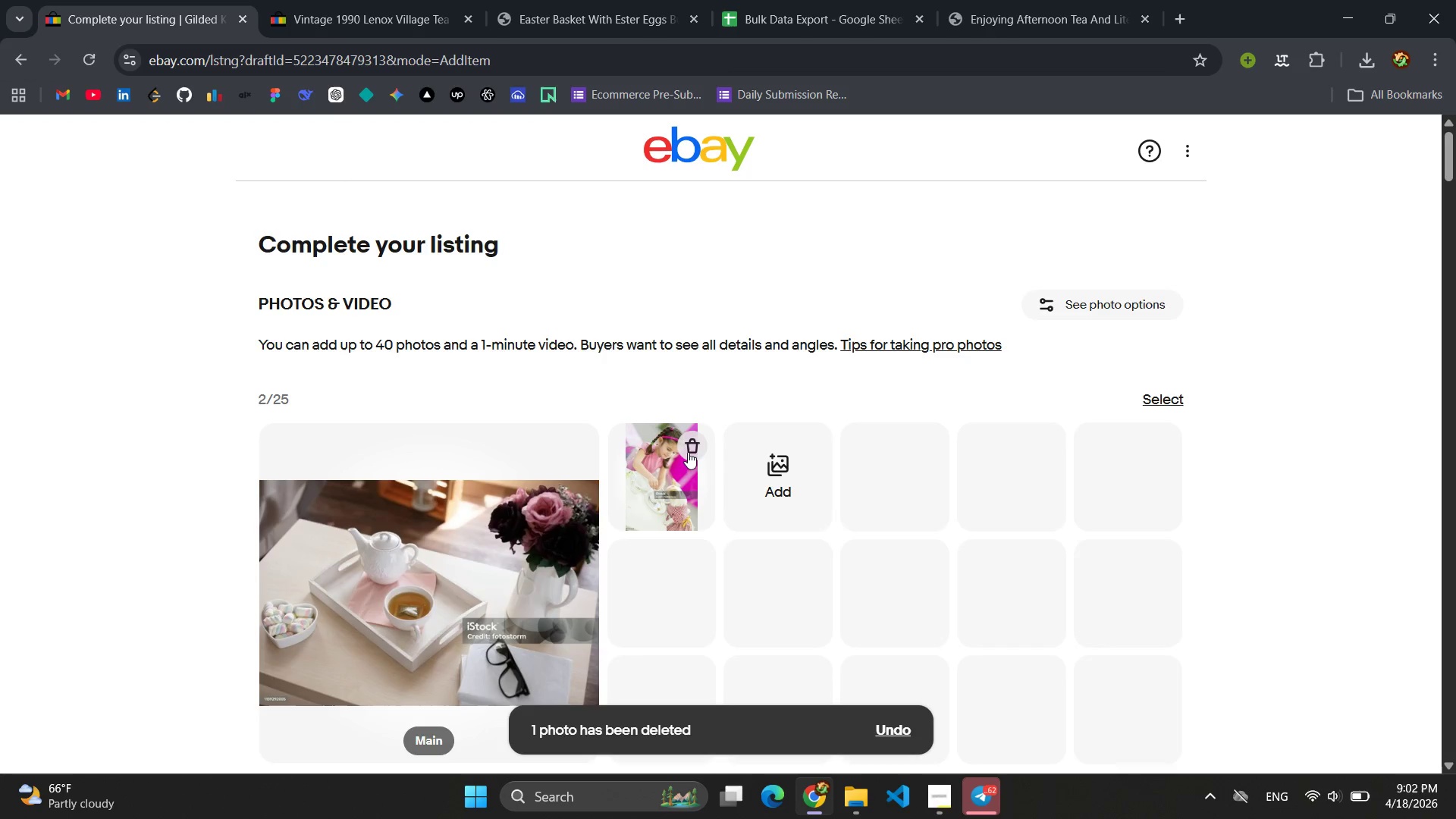 
left_click([688, 450])
 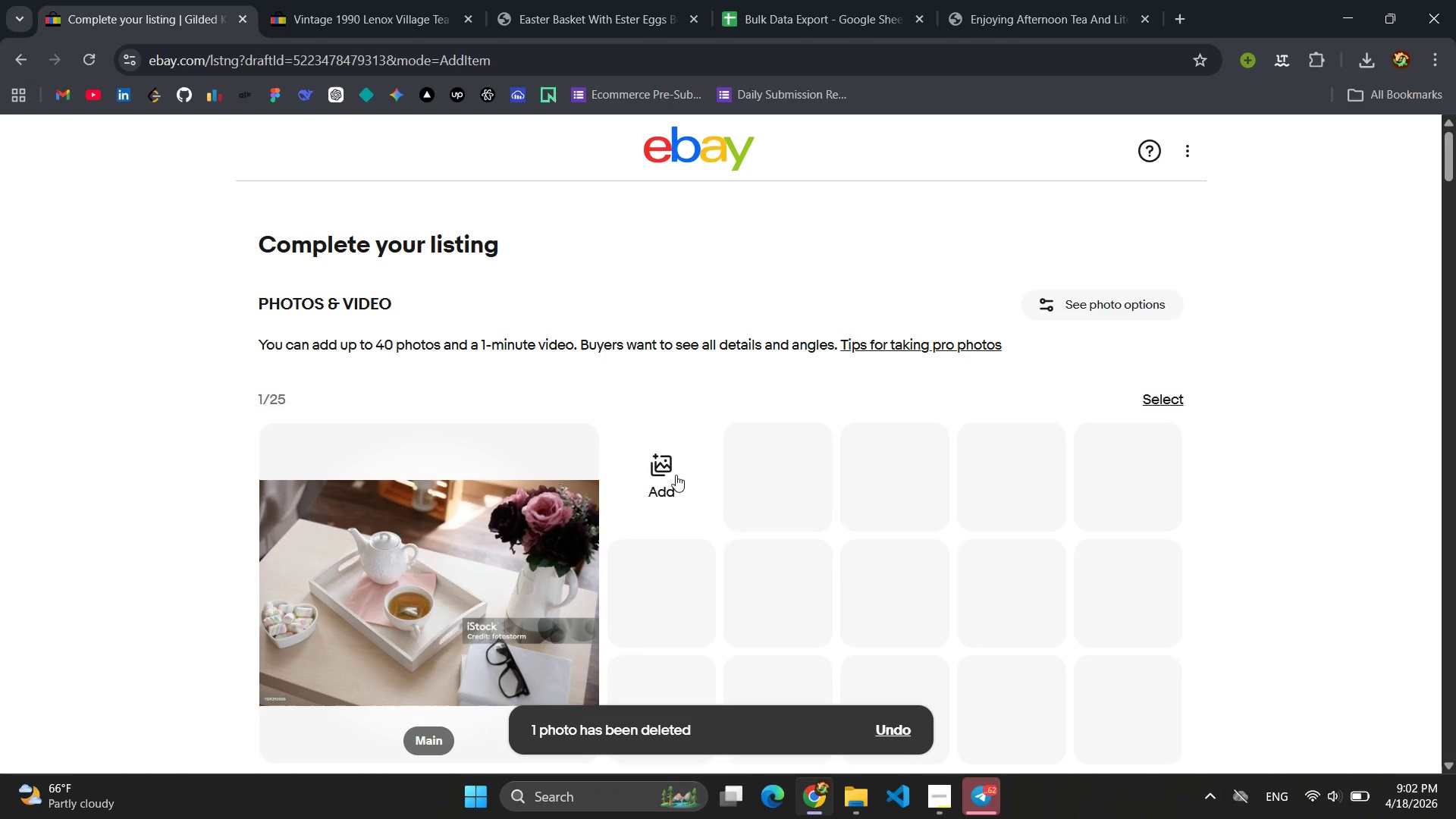 
left_click([676, 475])
 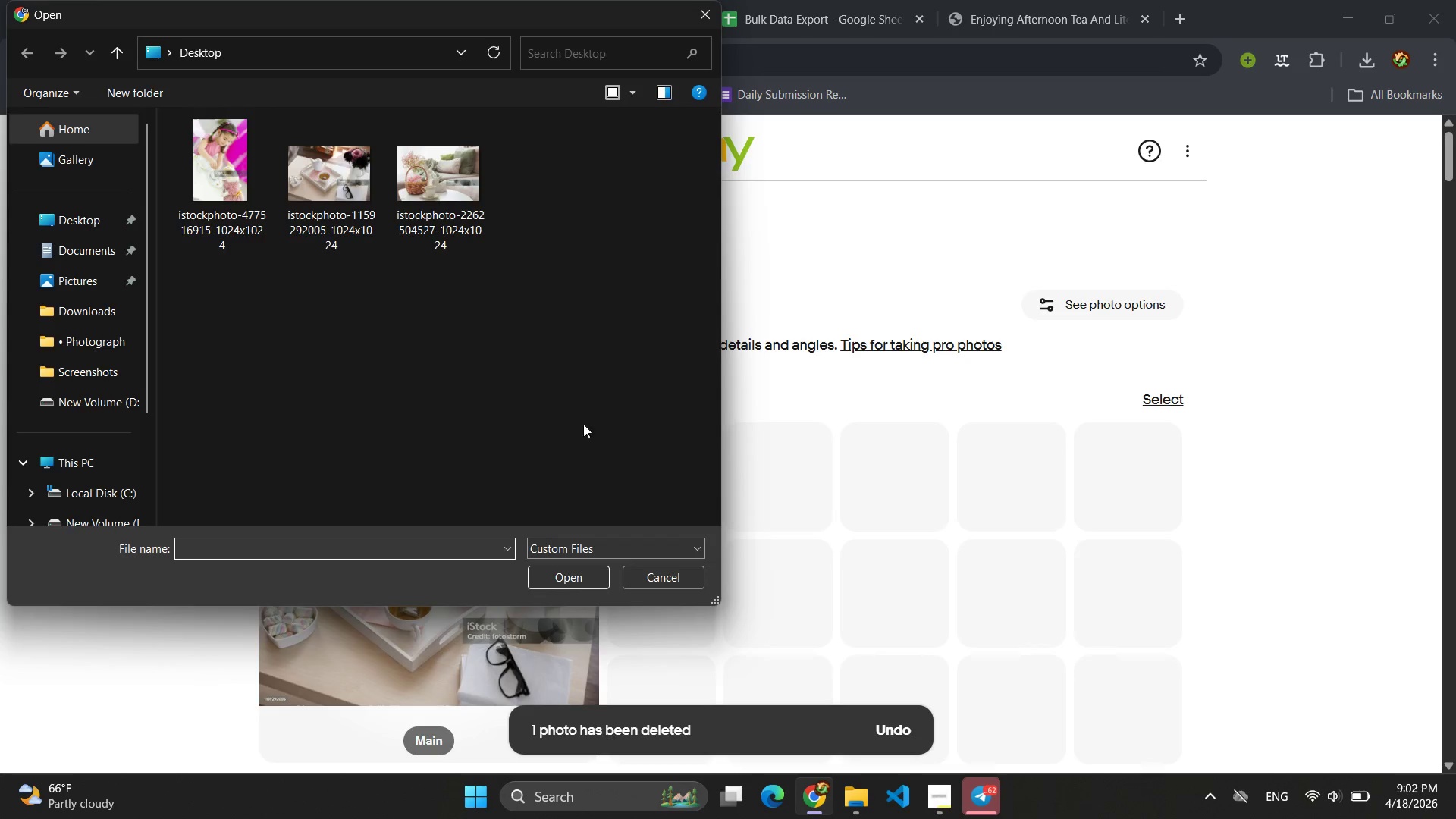 
left_click([432, 184])
 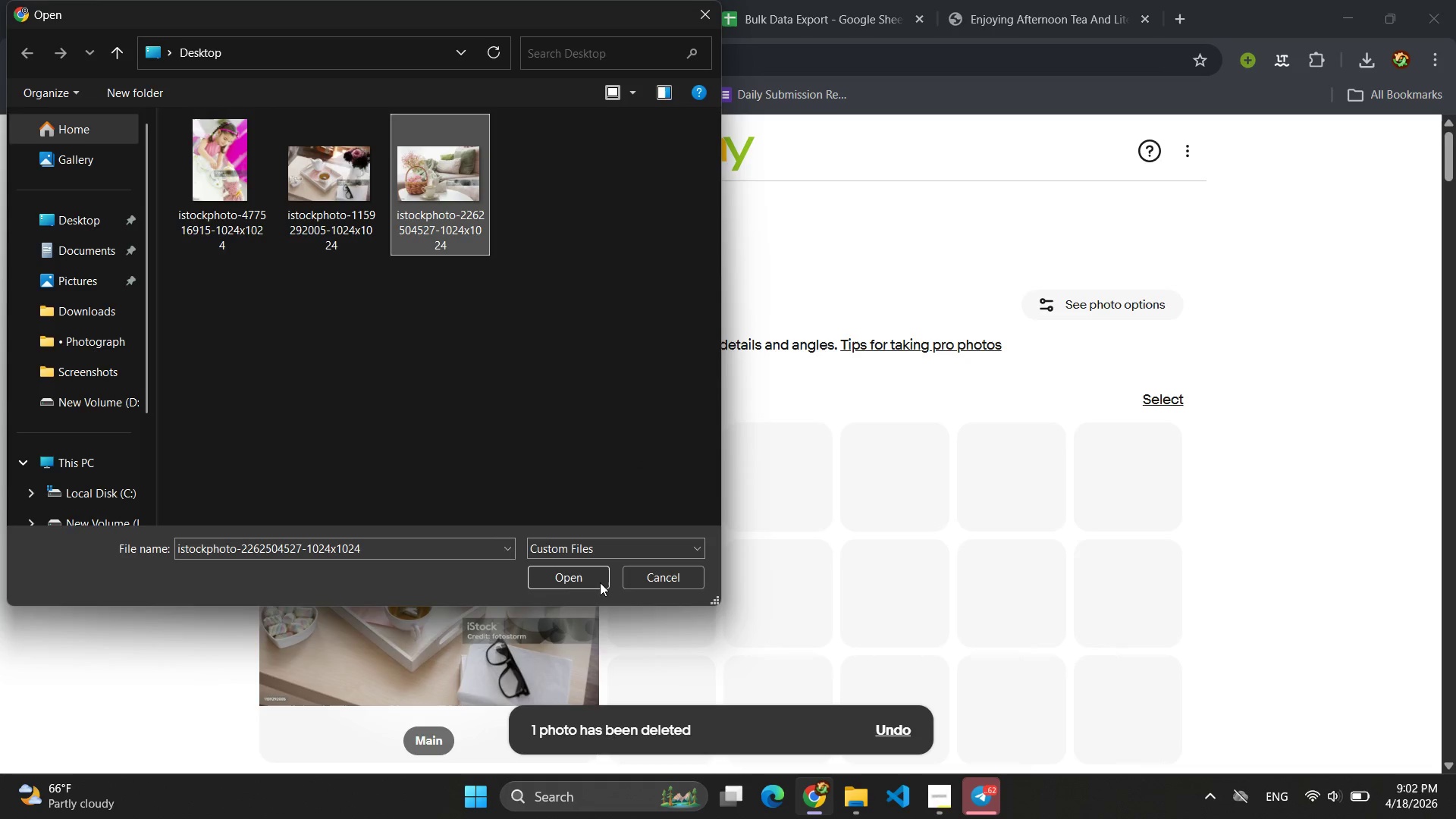 
left_click([595, 581])
 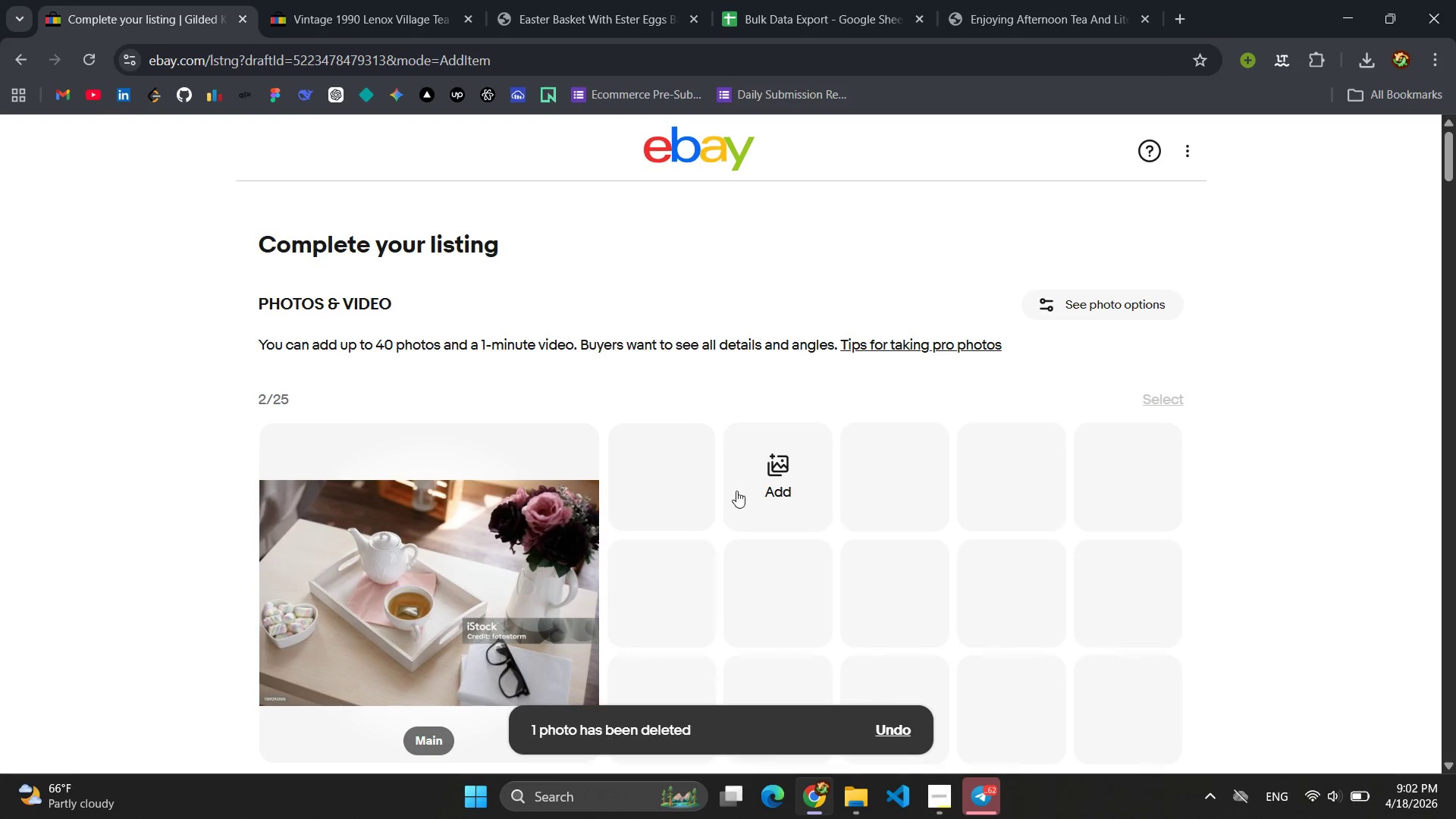 
left_click([759, 480])
 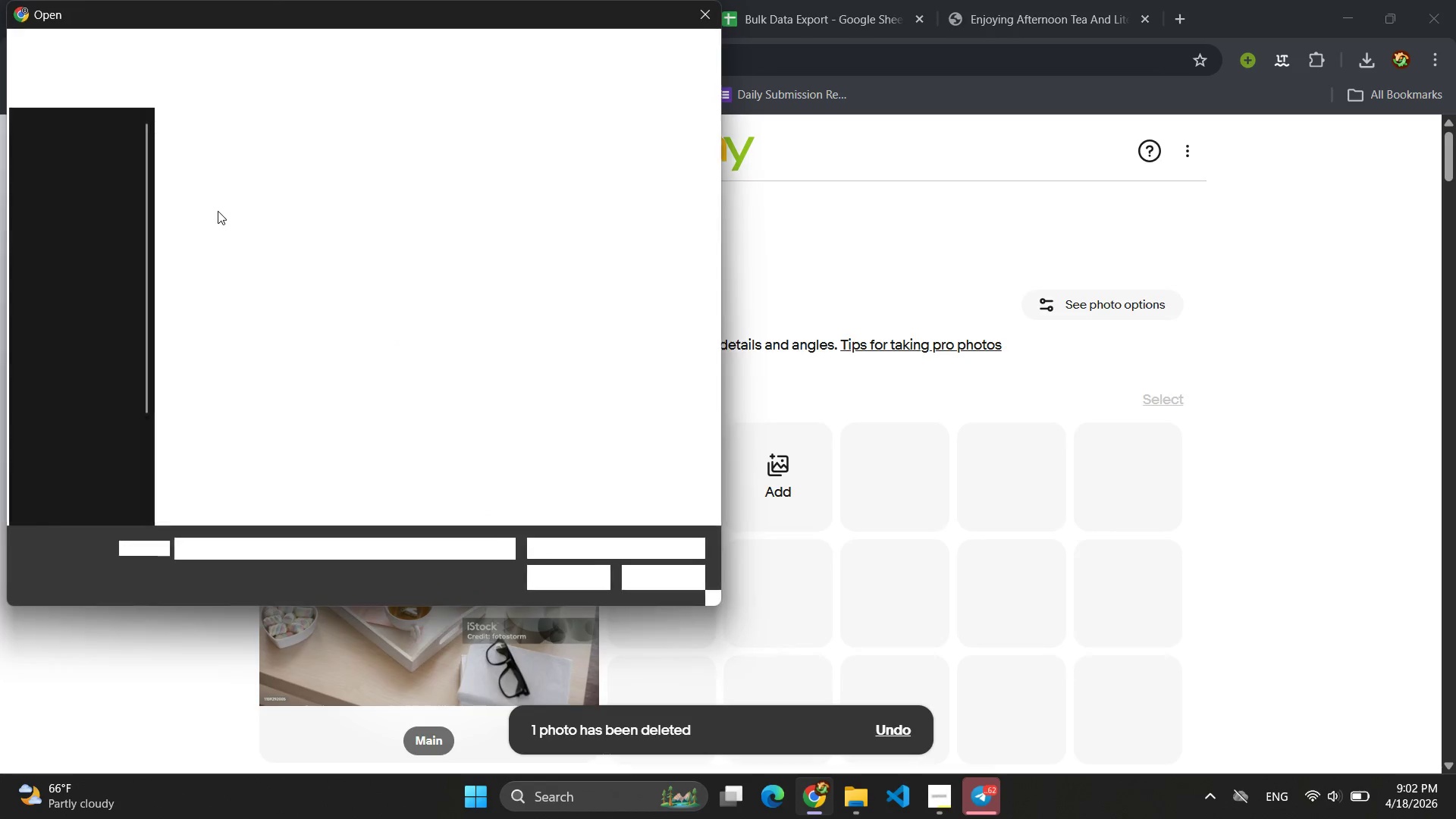 
left_click([209, 175])
 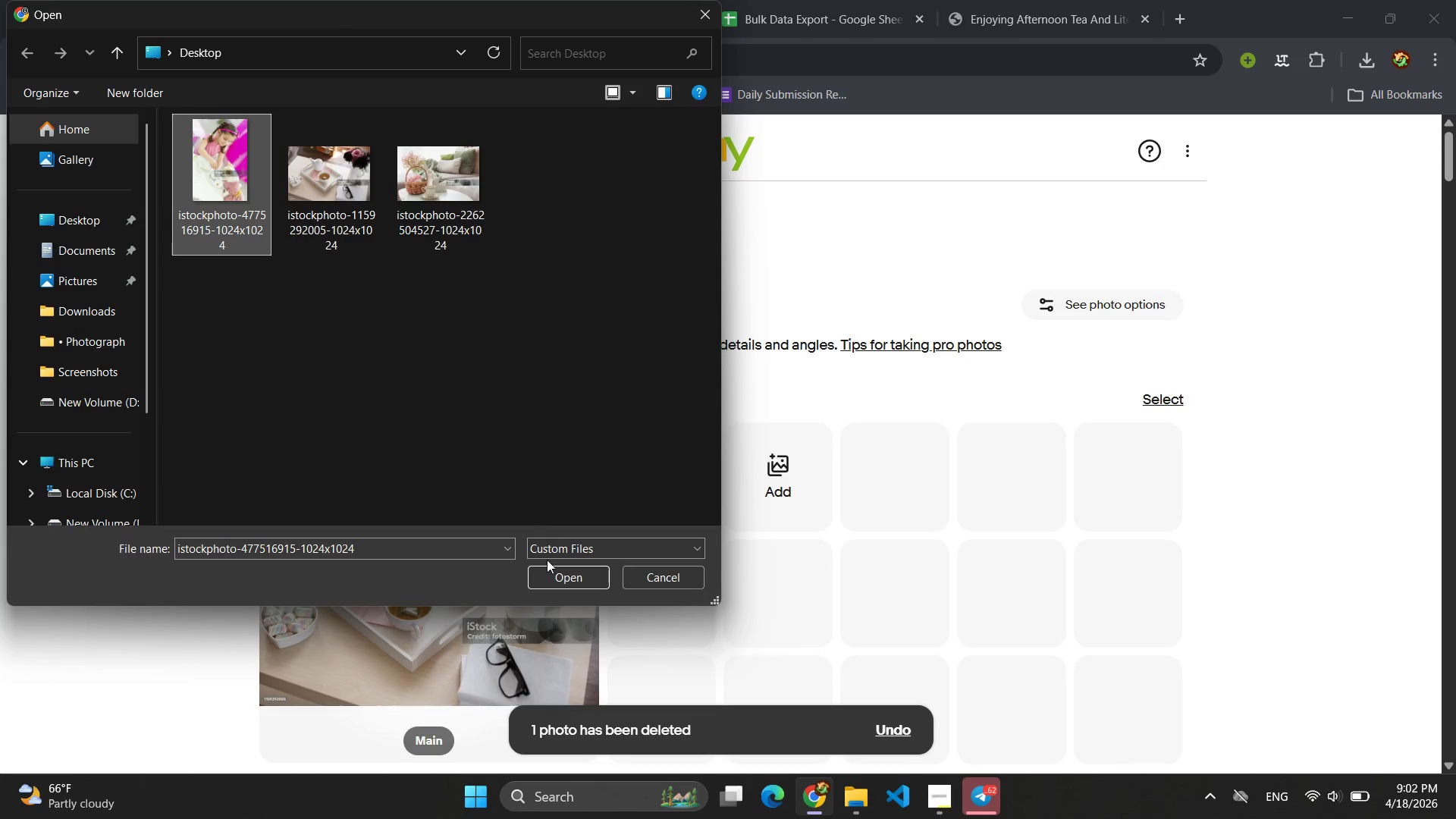 
left_click([554, 572])
 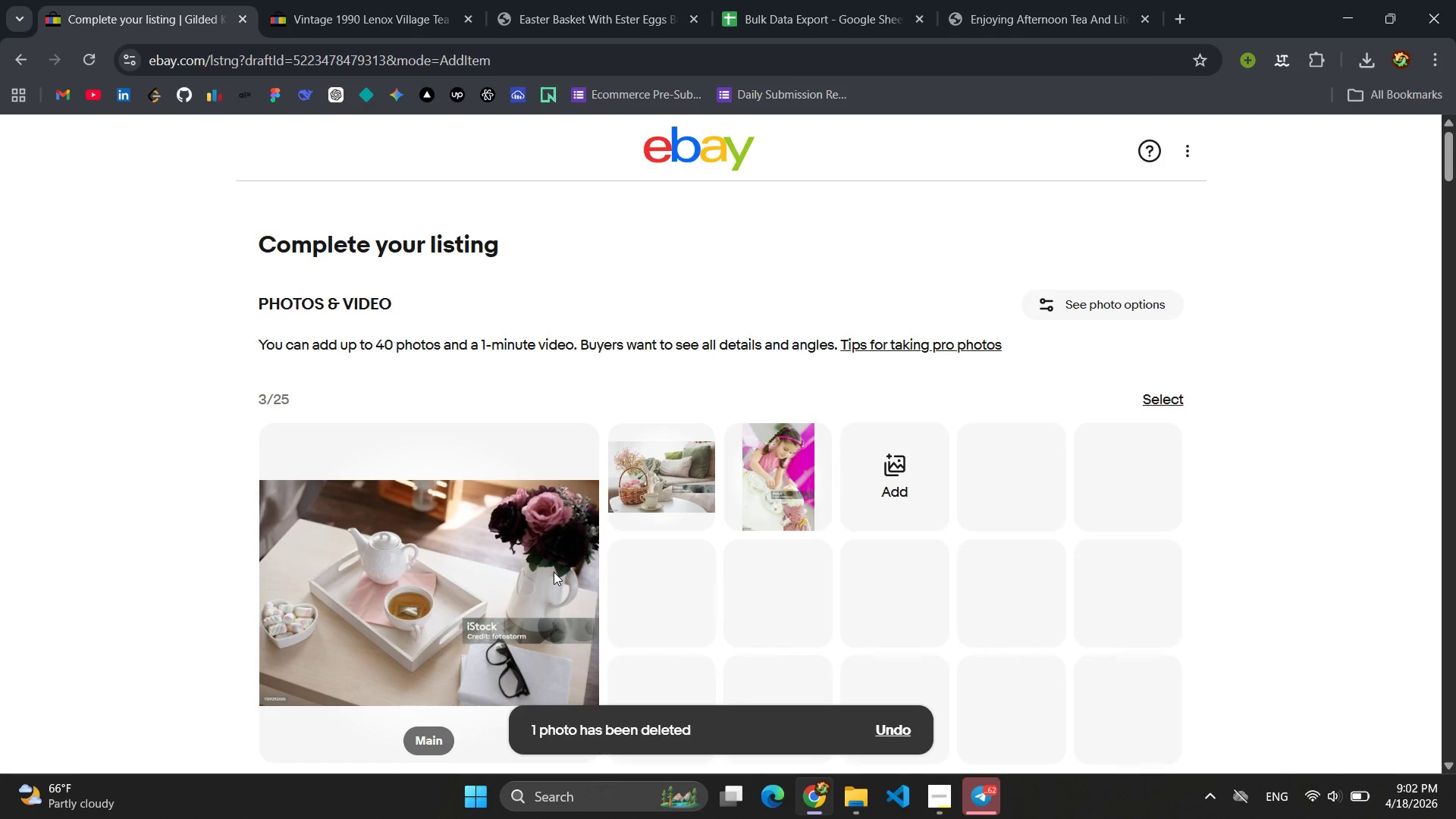 
scroll: coordinate [662, 566], scroll_direction: down, amount: 7.0
 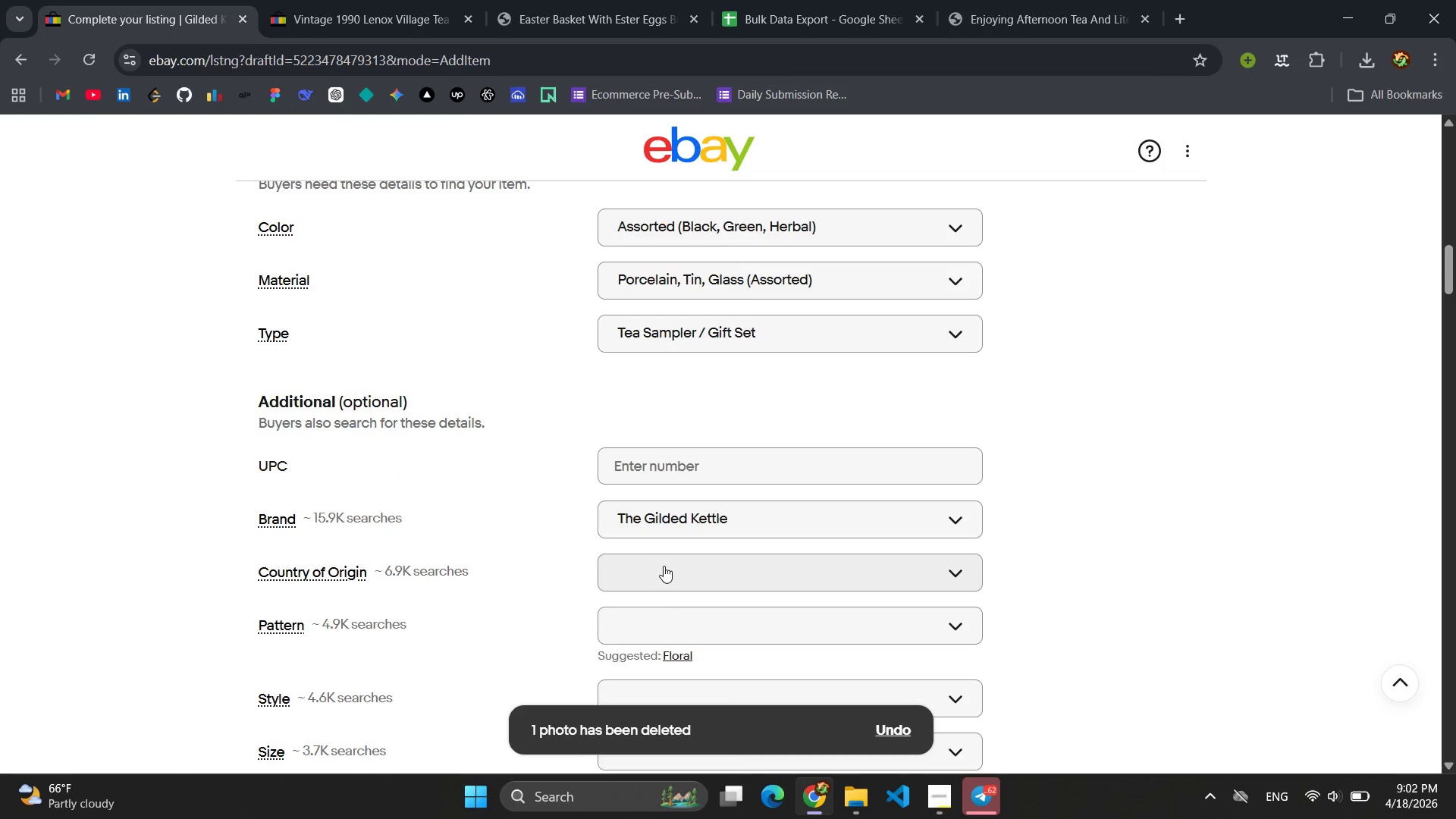 
wait(9.28)
 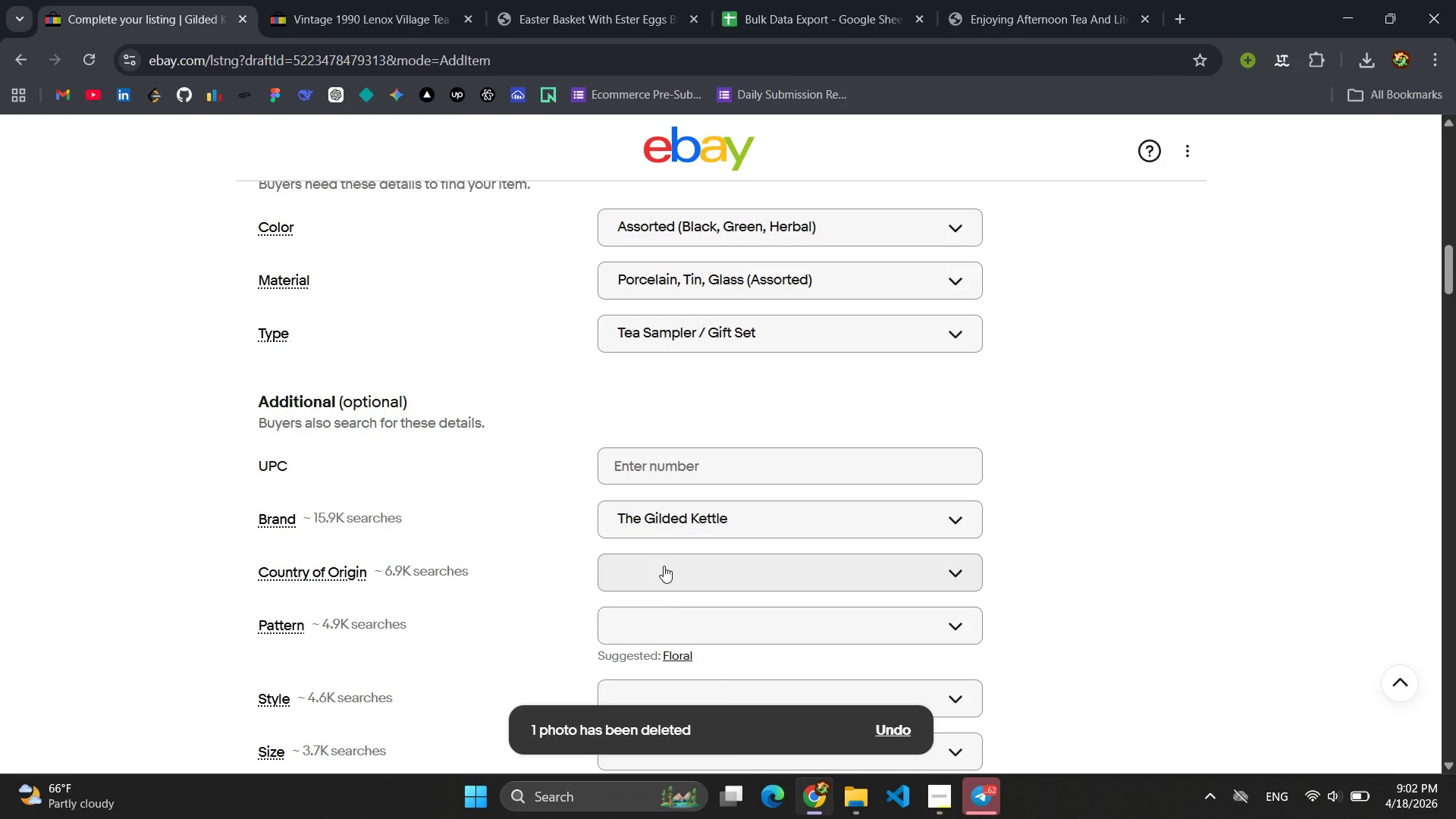 
scroll: coordinate [489, 428], scroll_direction: down, amount: 52.0
 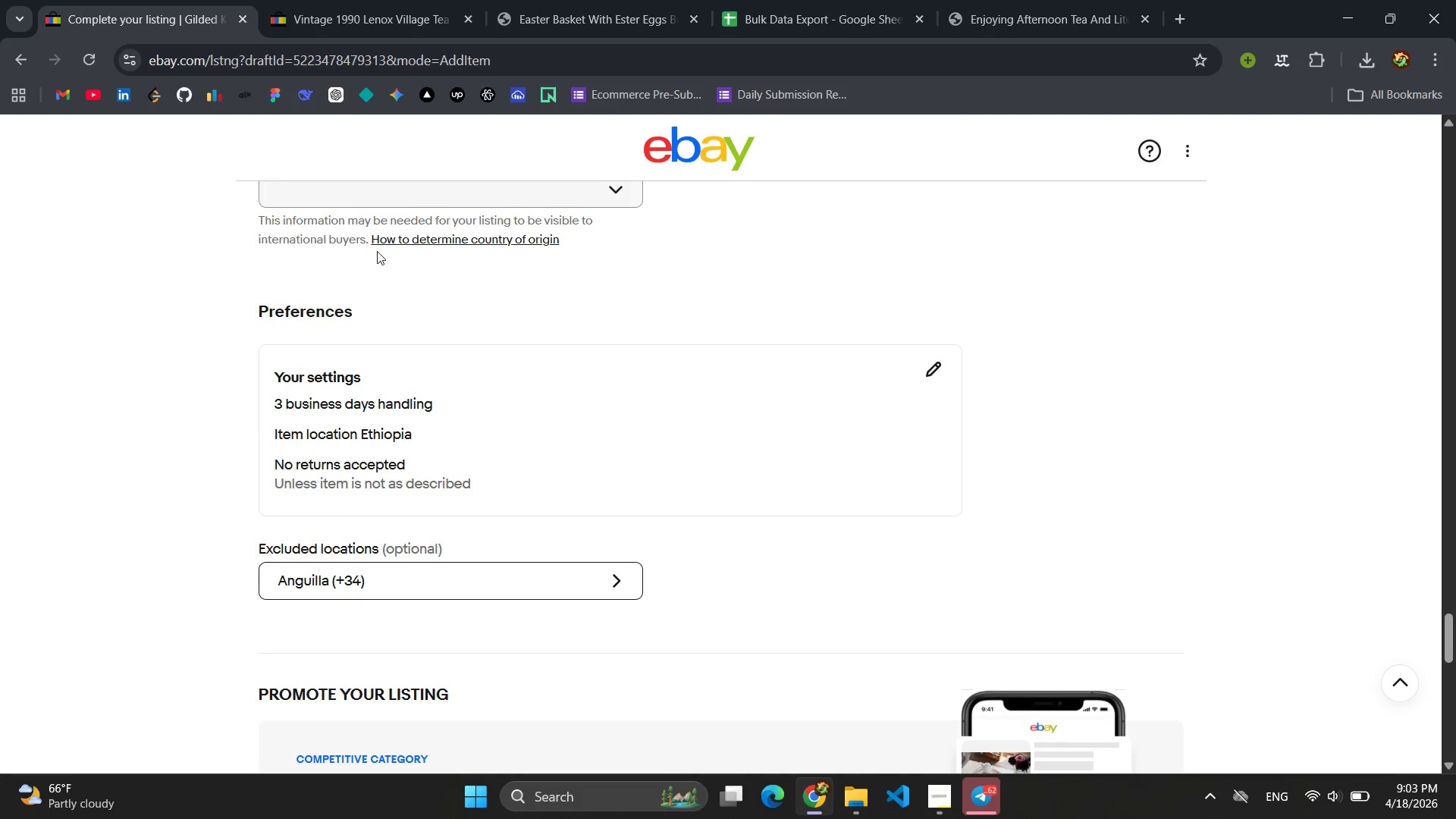 
scroll: coordinate [510, 453], scroll_direction: up, amount: 2.0
 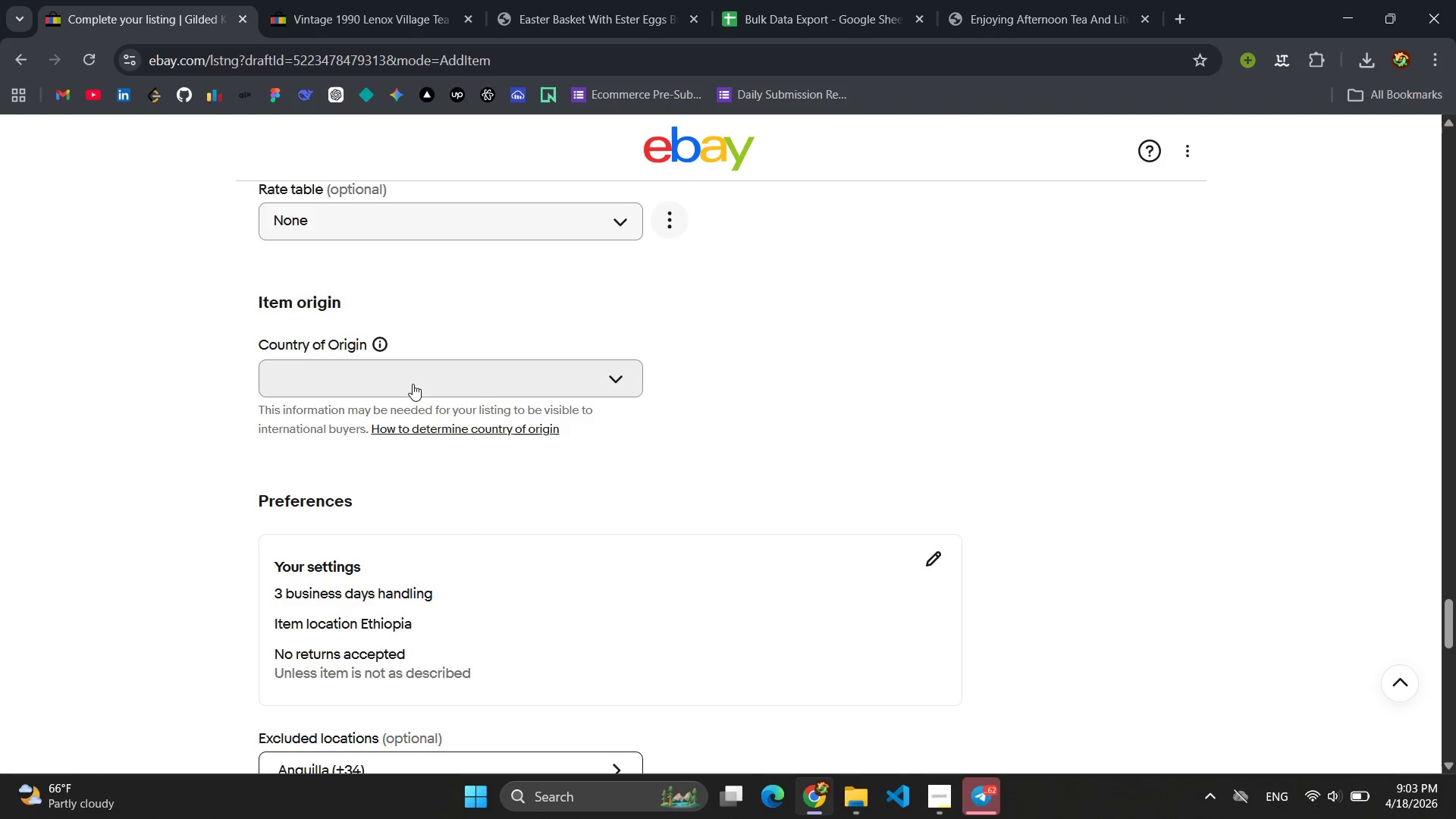 
left_click([411, 381])
 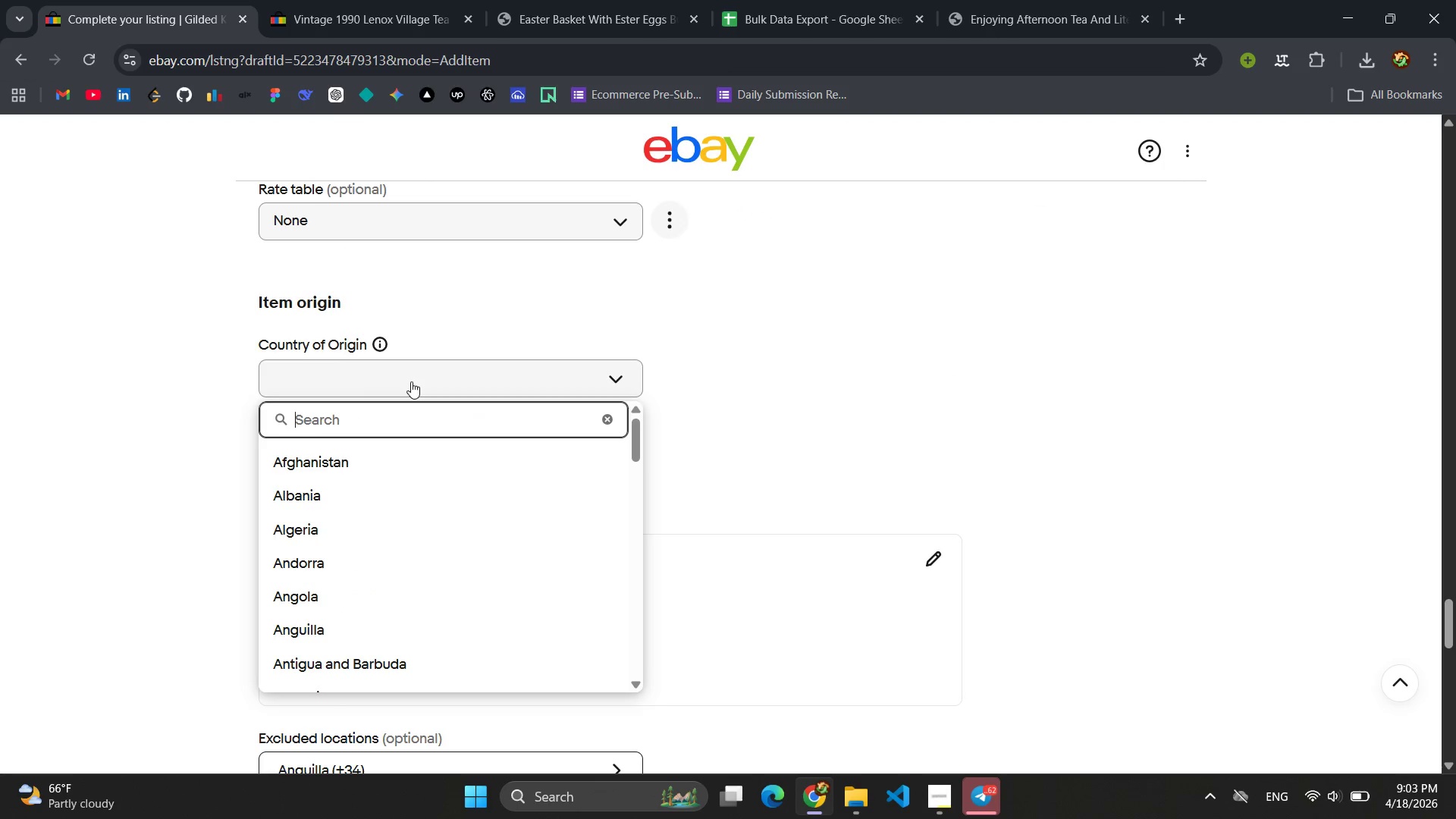 
type(Ethiopia)
 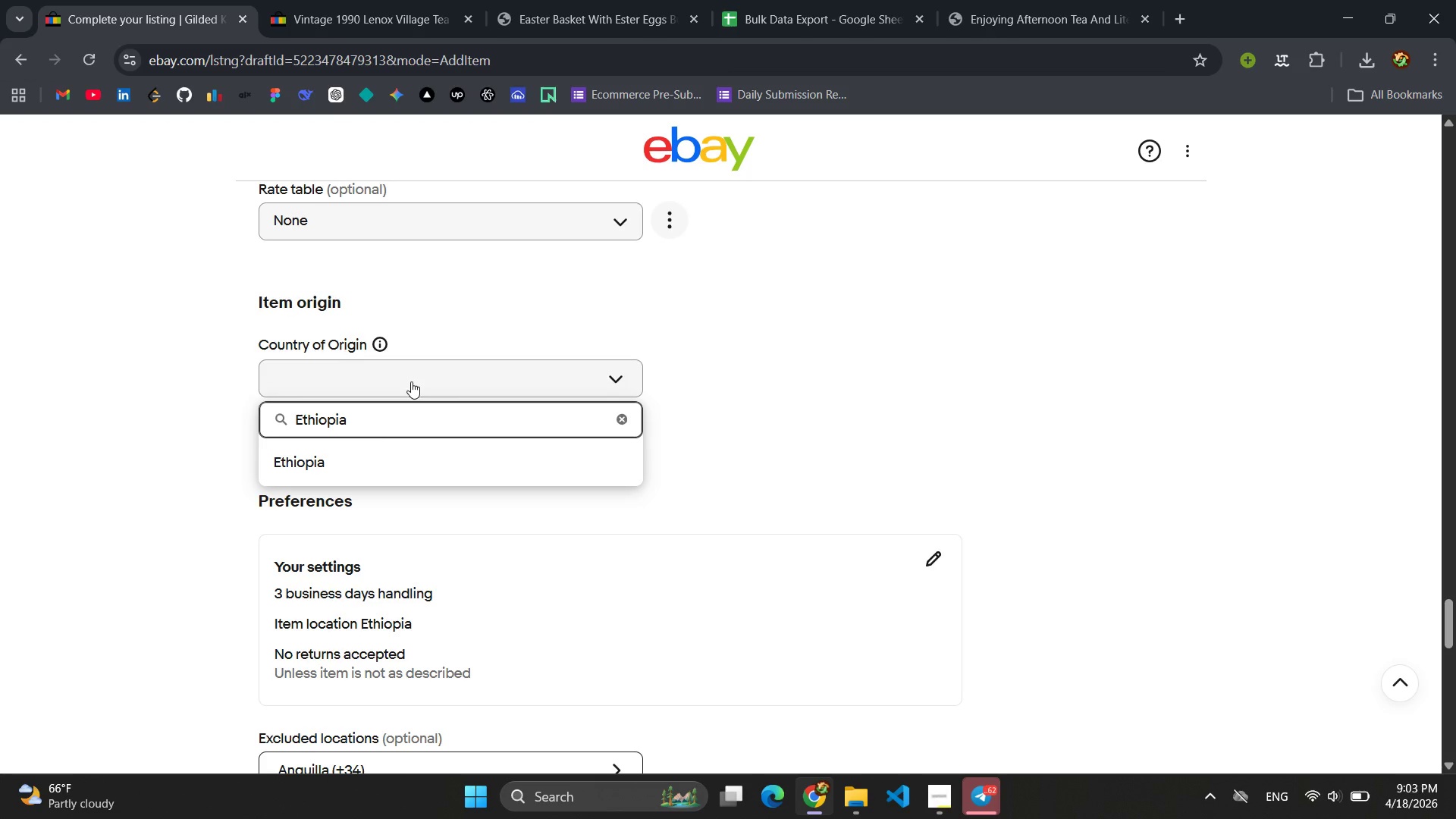 
key(Enter)
 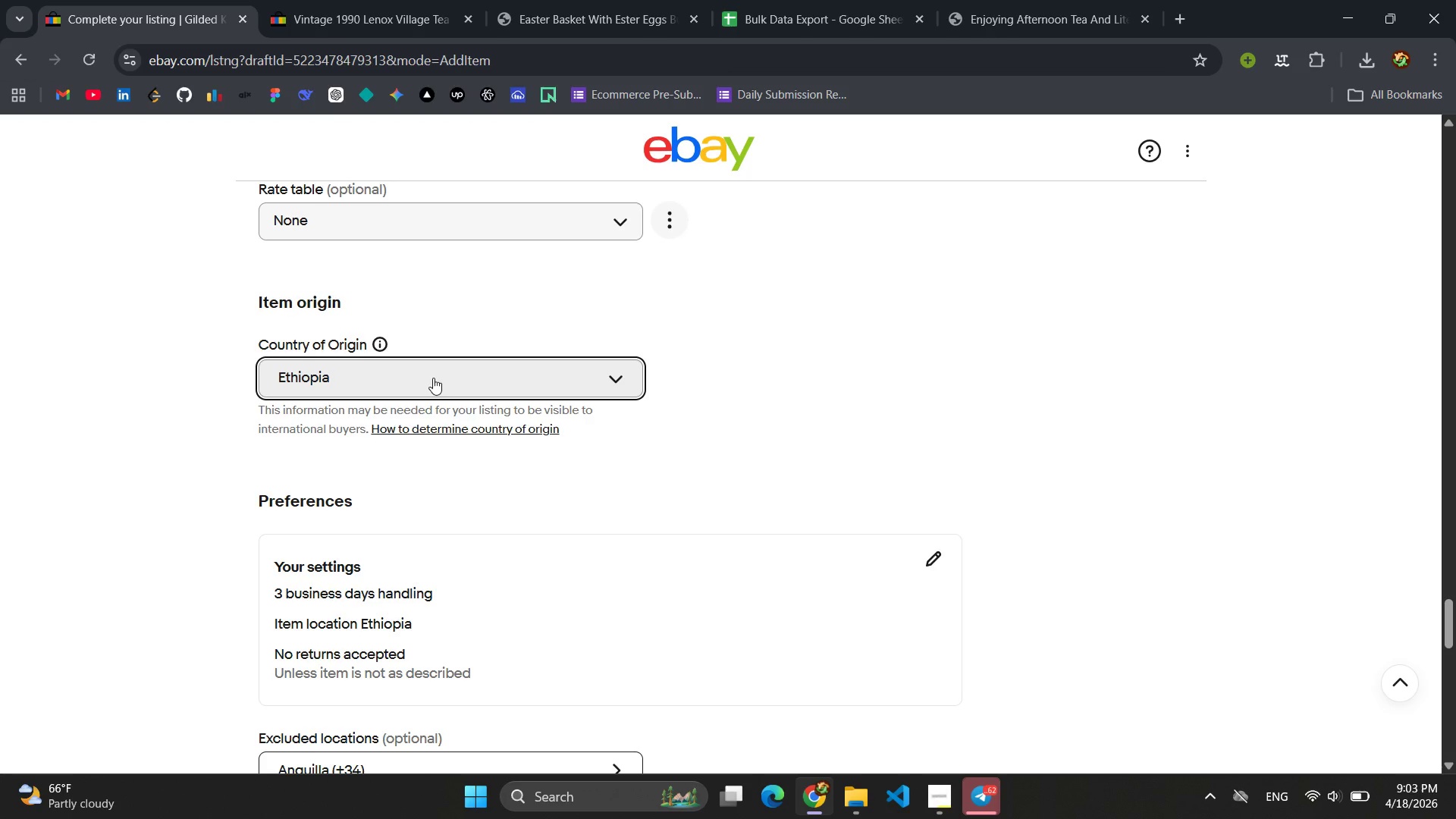 
scroll: coordinate [574, 437], scroll_direction: down, amount: 15.0
 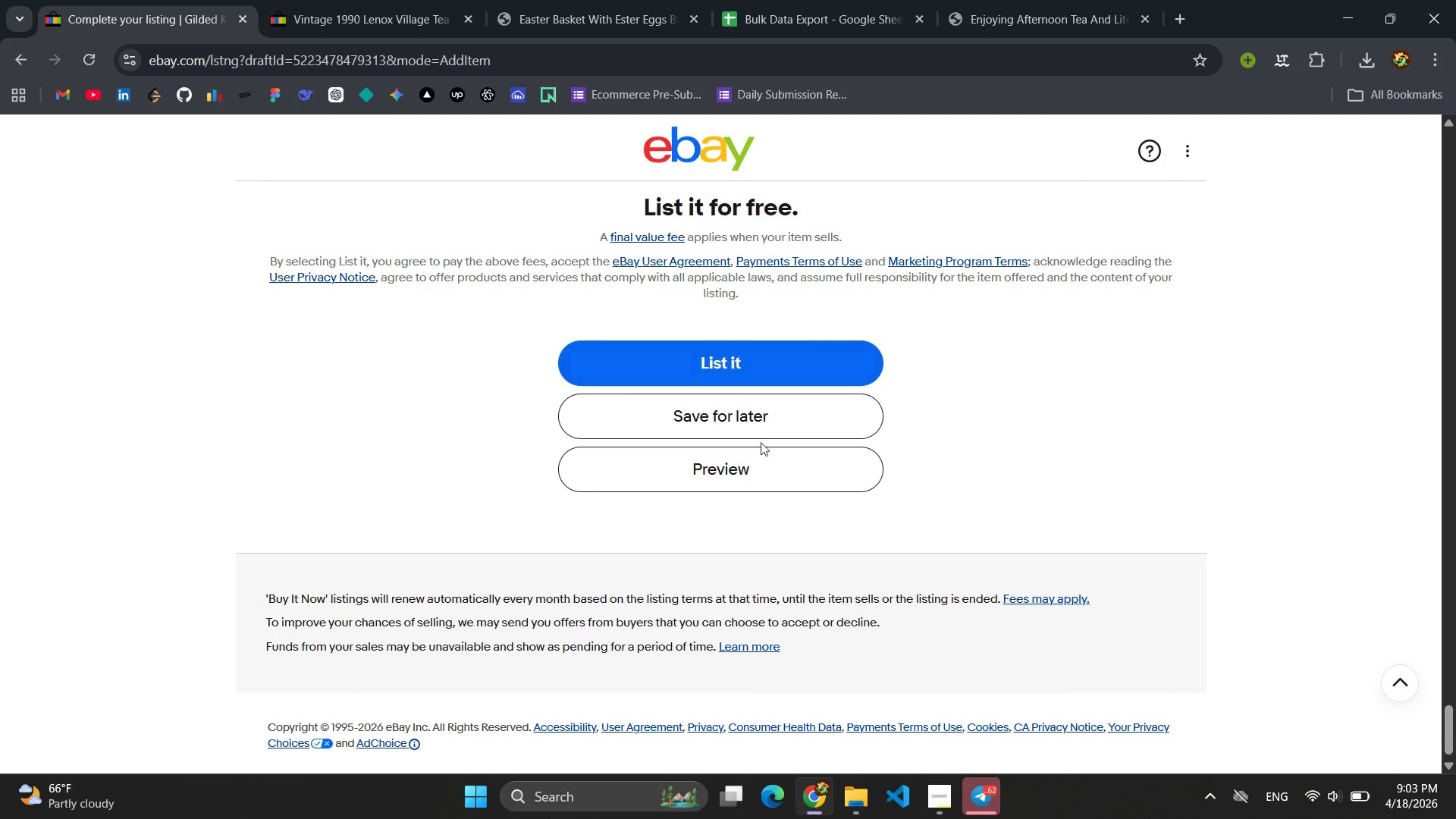 
left_click([764, 468])
 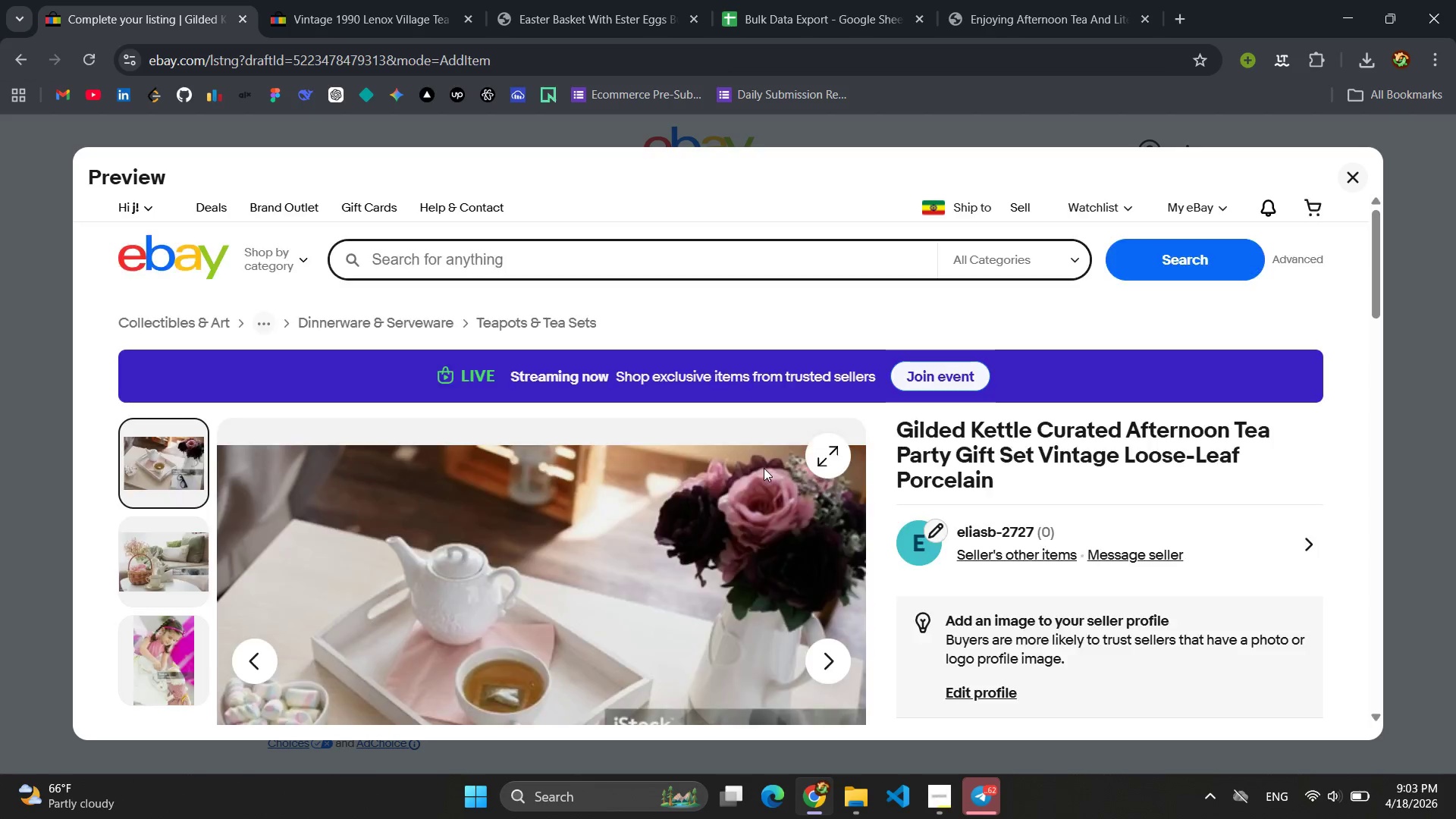 
wait(7.53)
 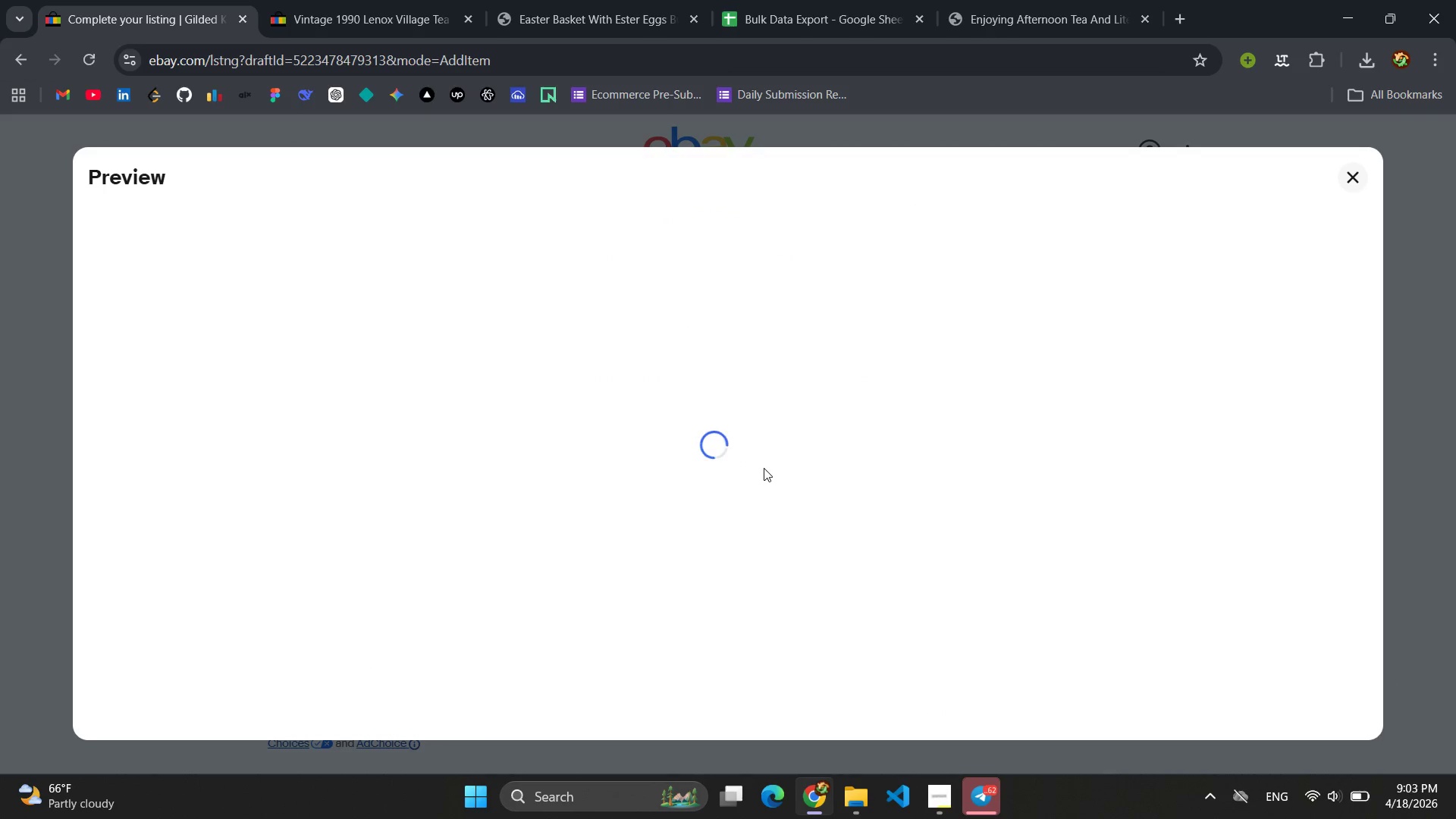 
scroll: coordinate [764, 468], scroll_direction: down, amount: 14.0
 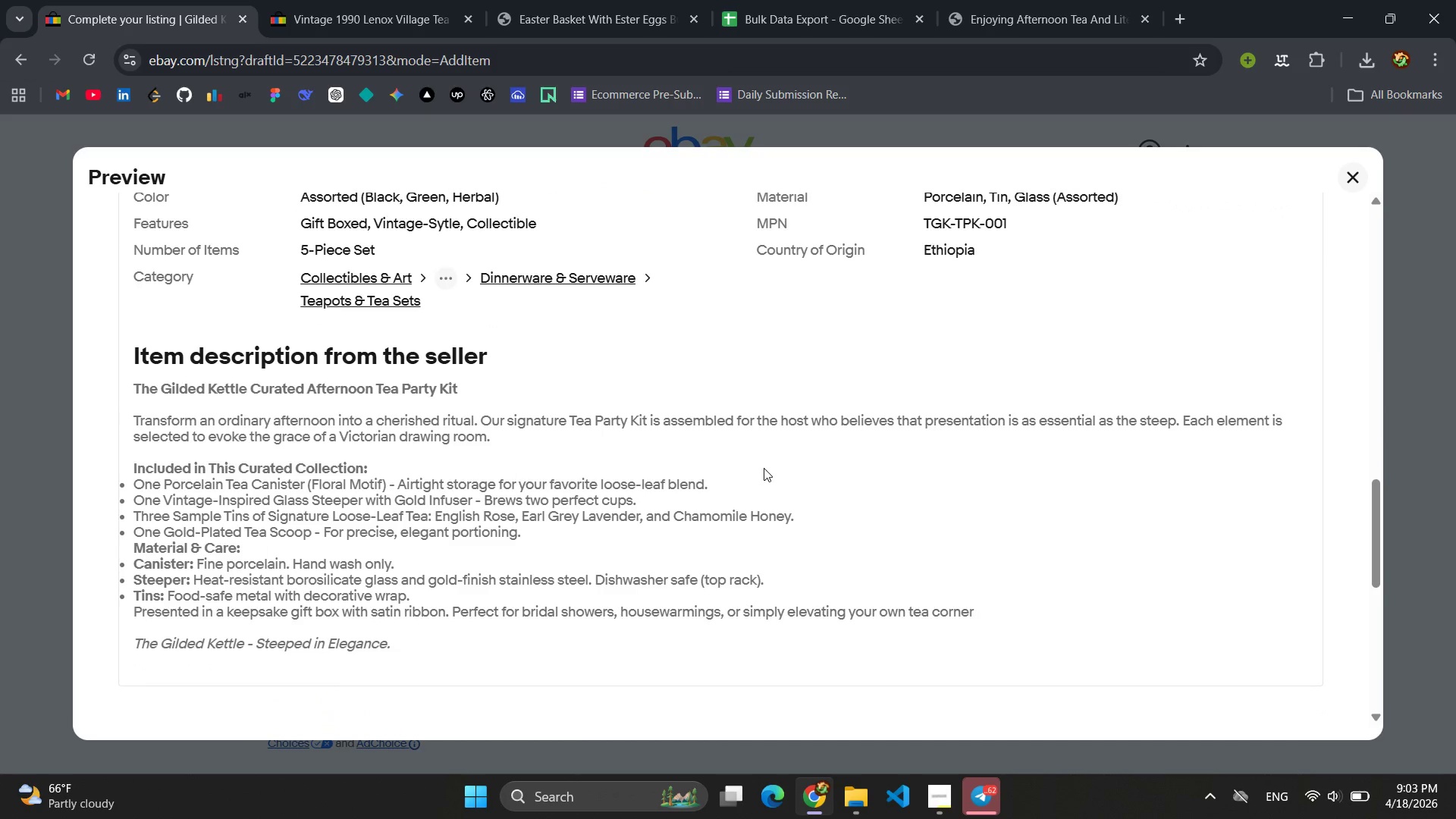 
scroll: coordinate [764, 468], scroll_direction: up, amount: 1.0
 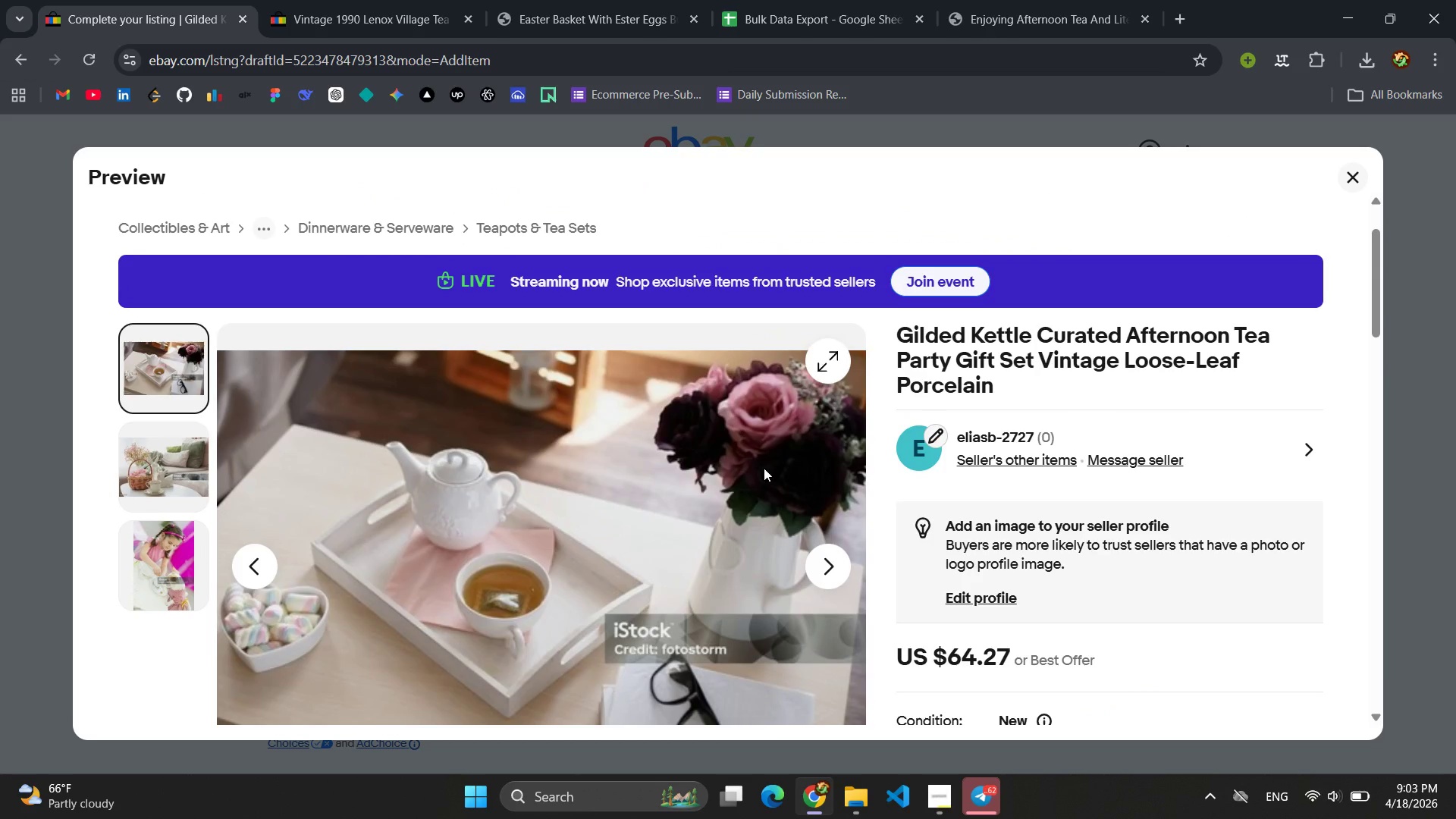 
wait(6.24)
 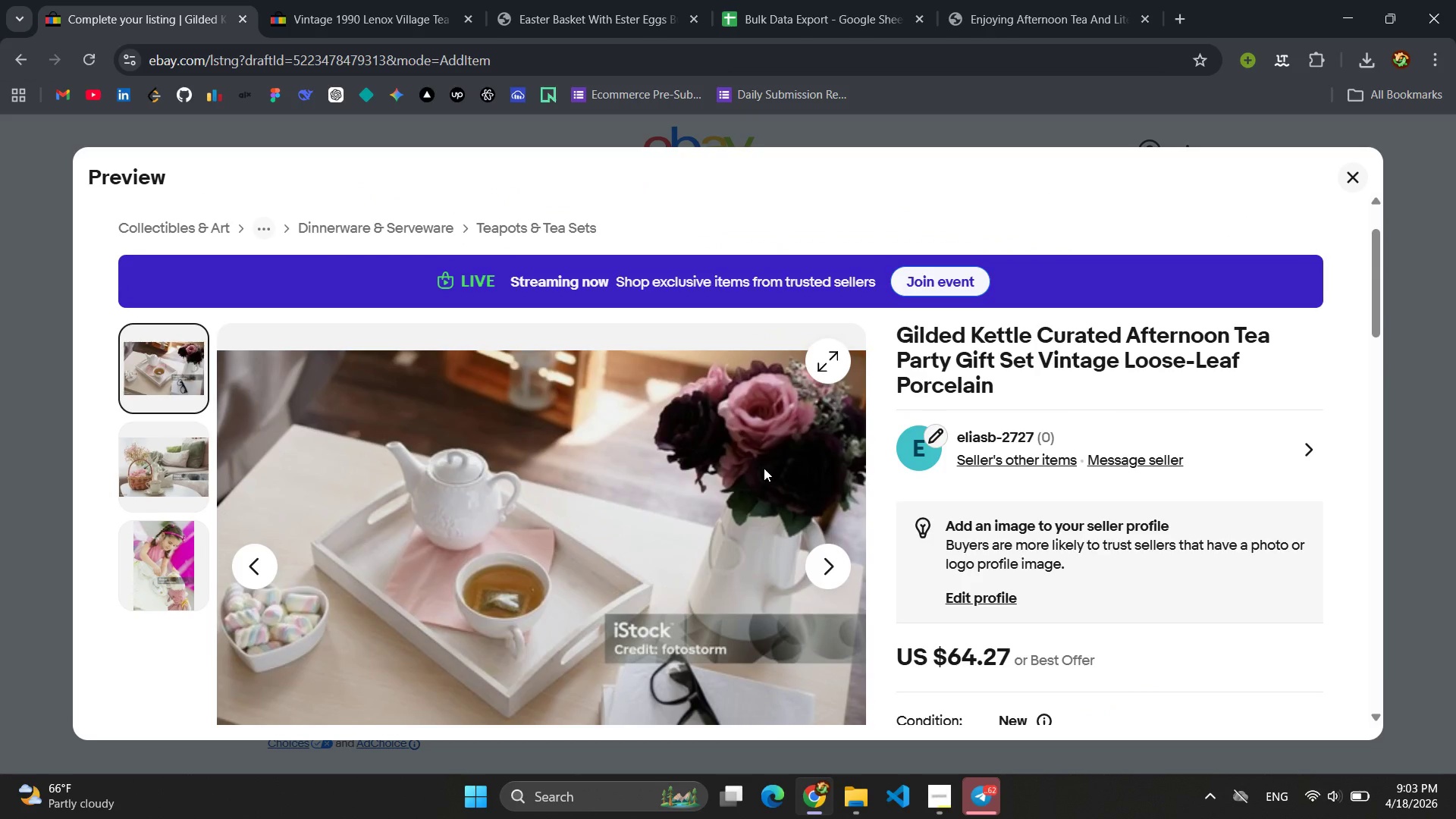 
key(Meta+MetaLeft)
 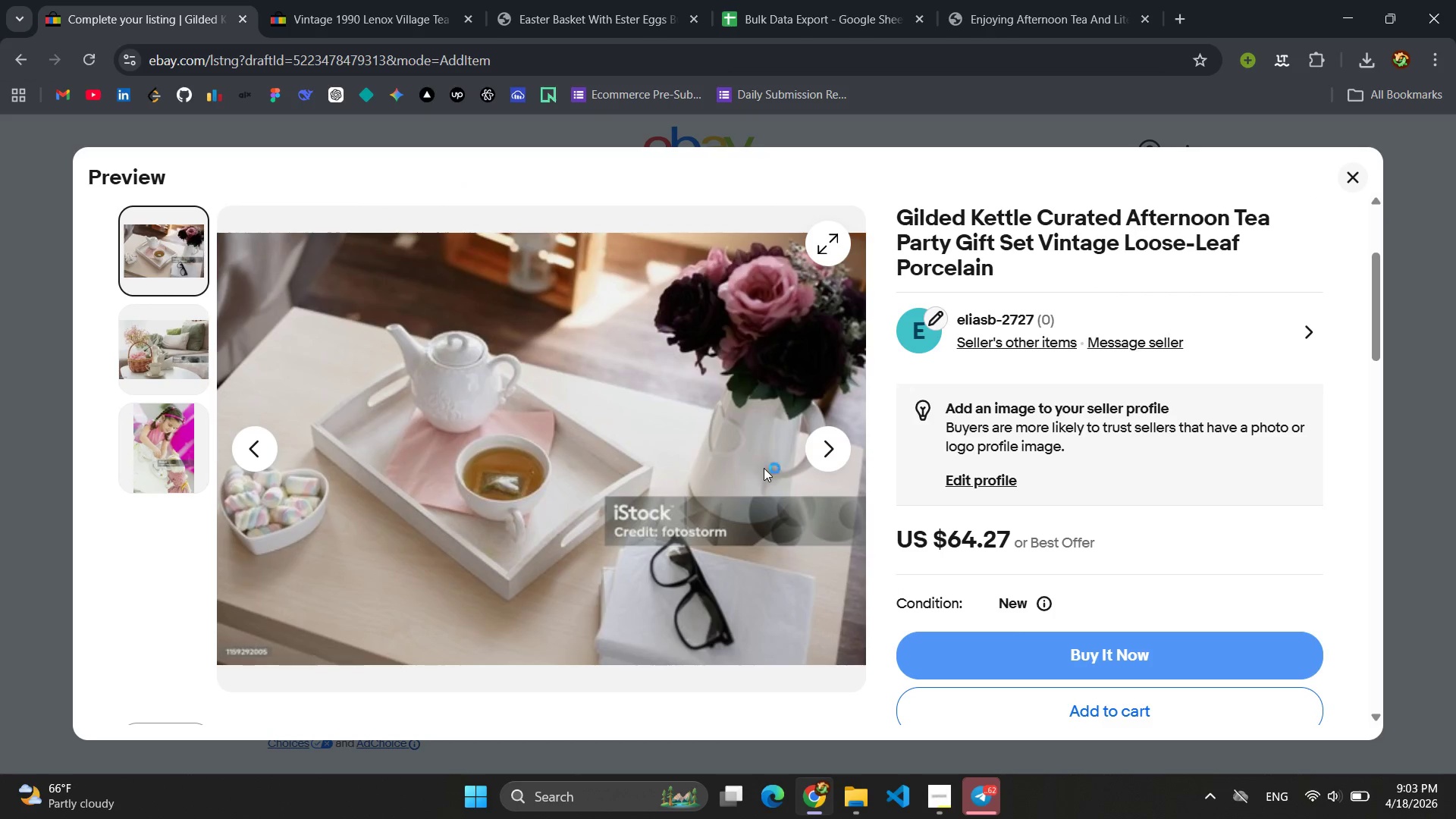 
key(Meta+Shift+S)
 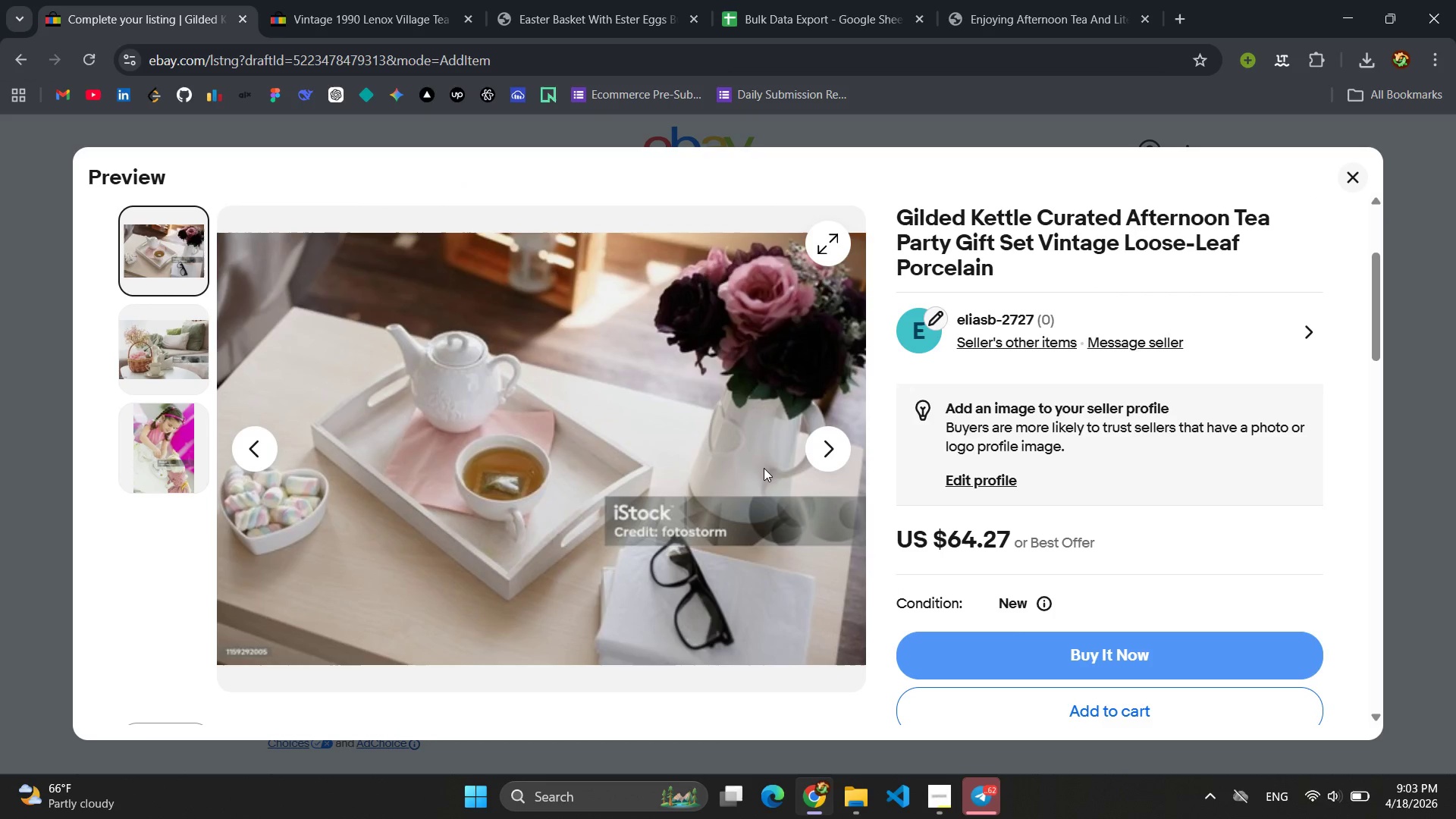 
left_click_drag(start_coordinate=[82, 153], to_coordinate=[1380, 734])
 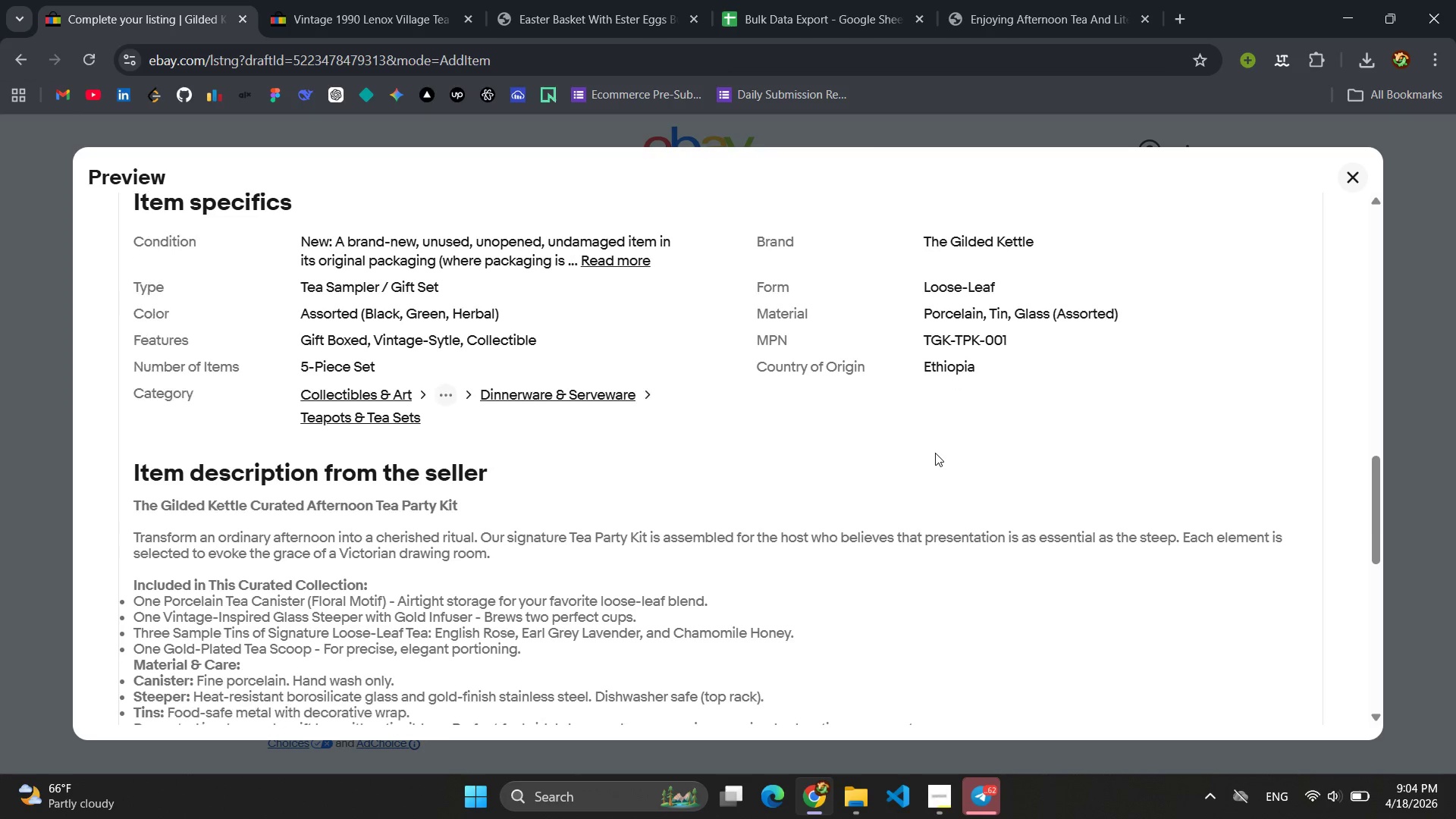 
wait(16.09)
 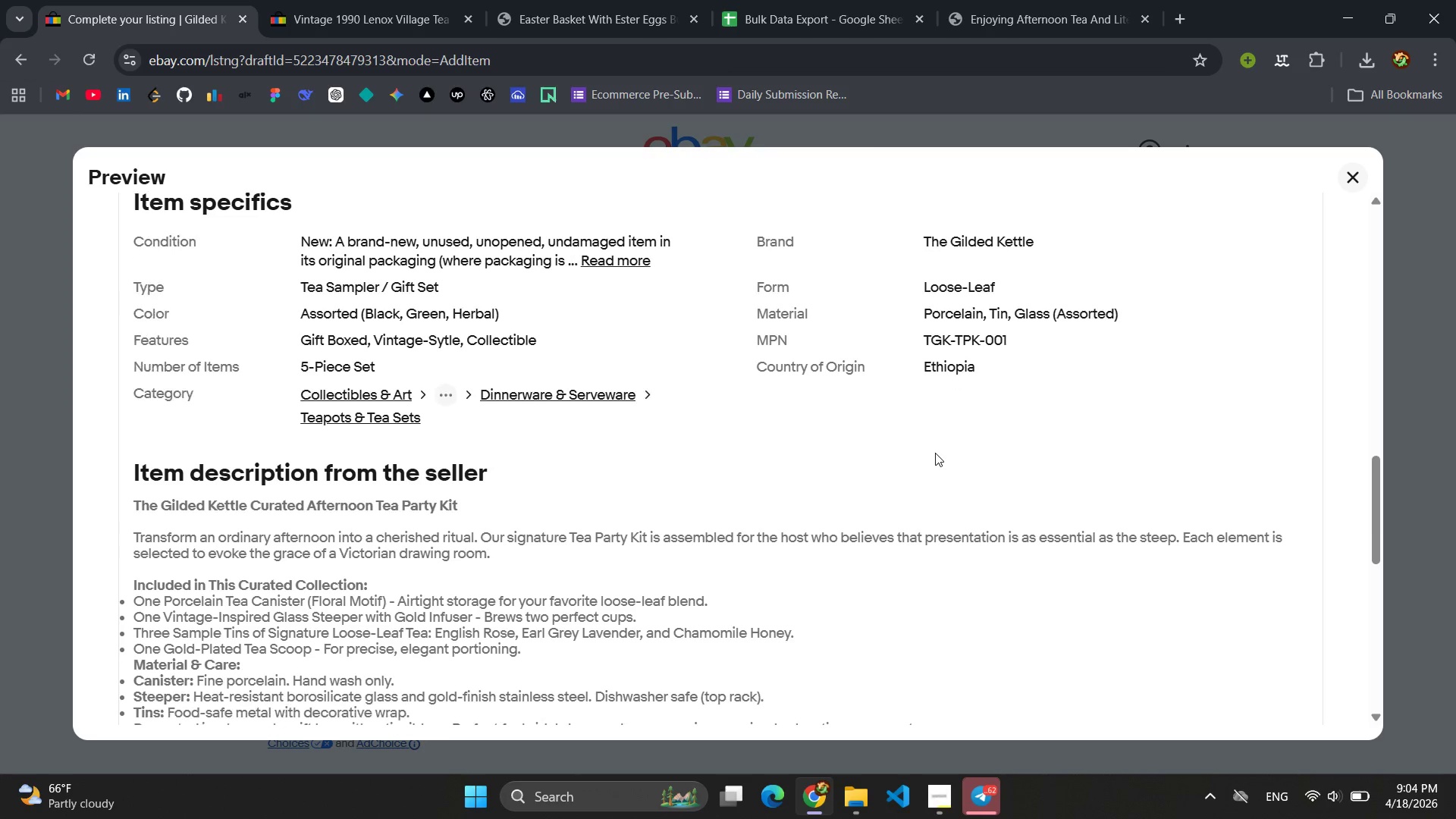 
key(Meta+MetaLeft)
 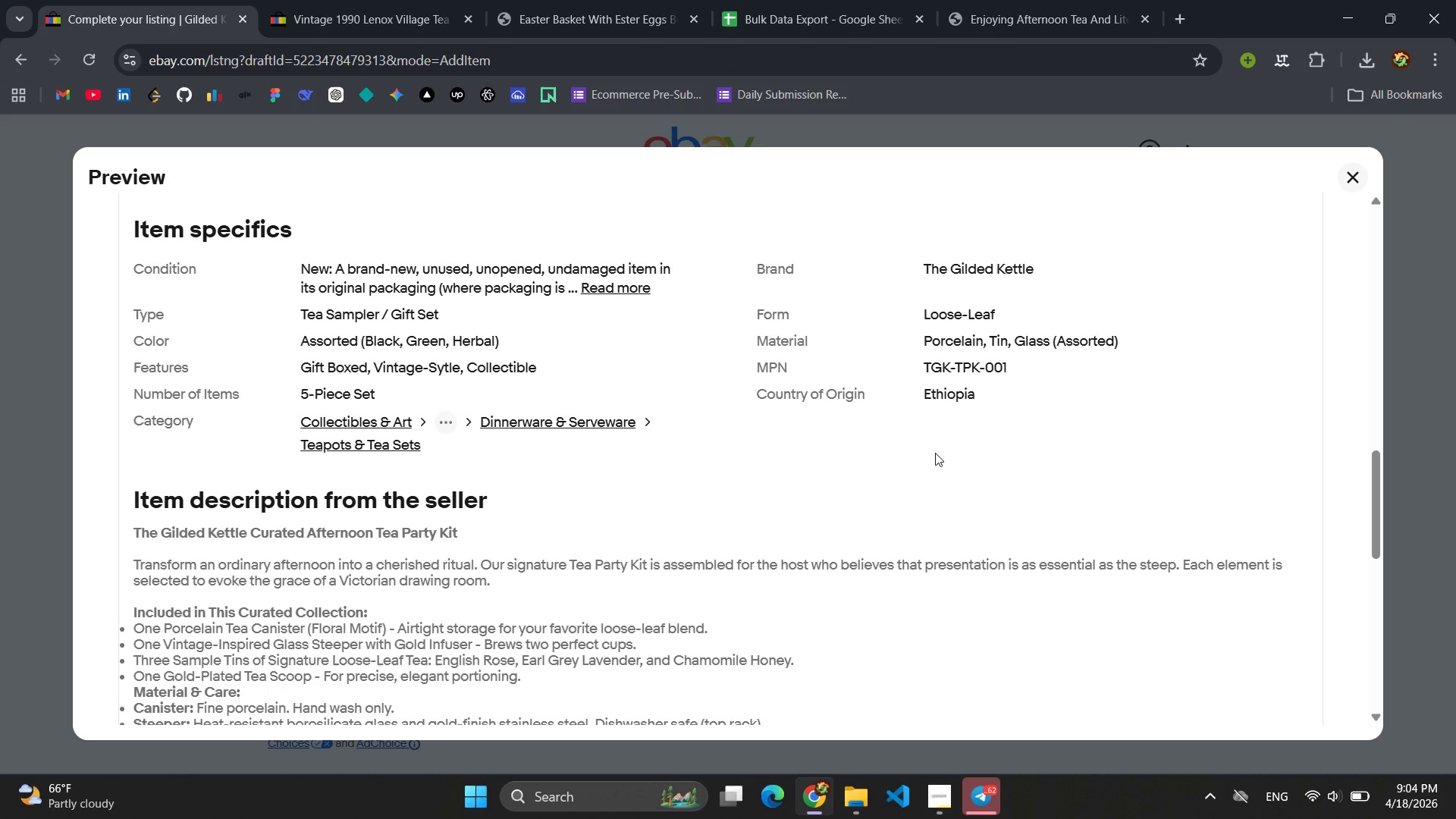 
key(Meta+Shift+S)
 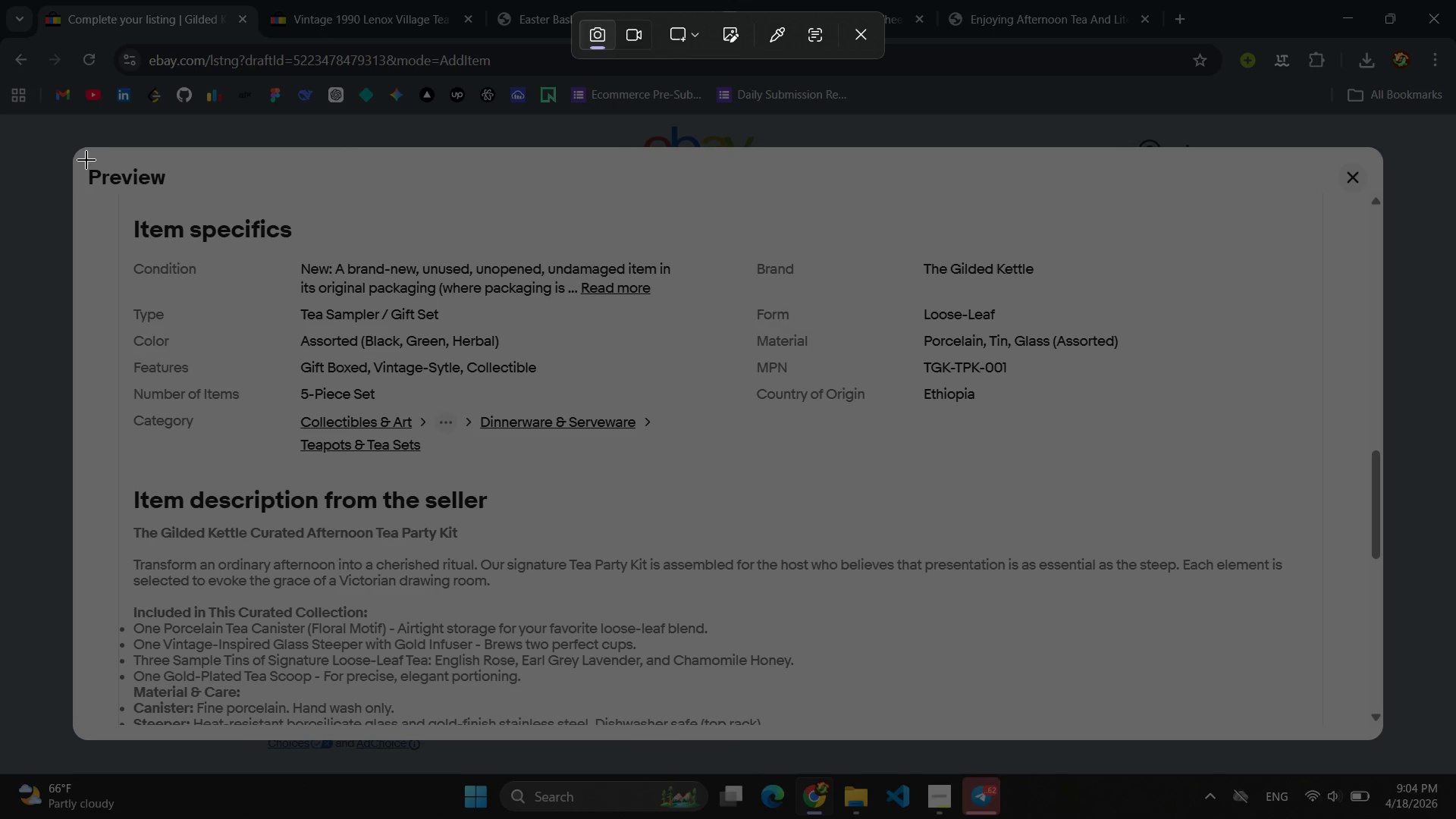 
left_click_drag(start_coordinate=[78, 153], to_coordinate=[1370, 479])
 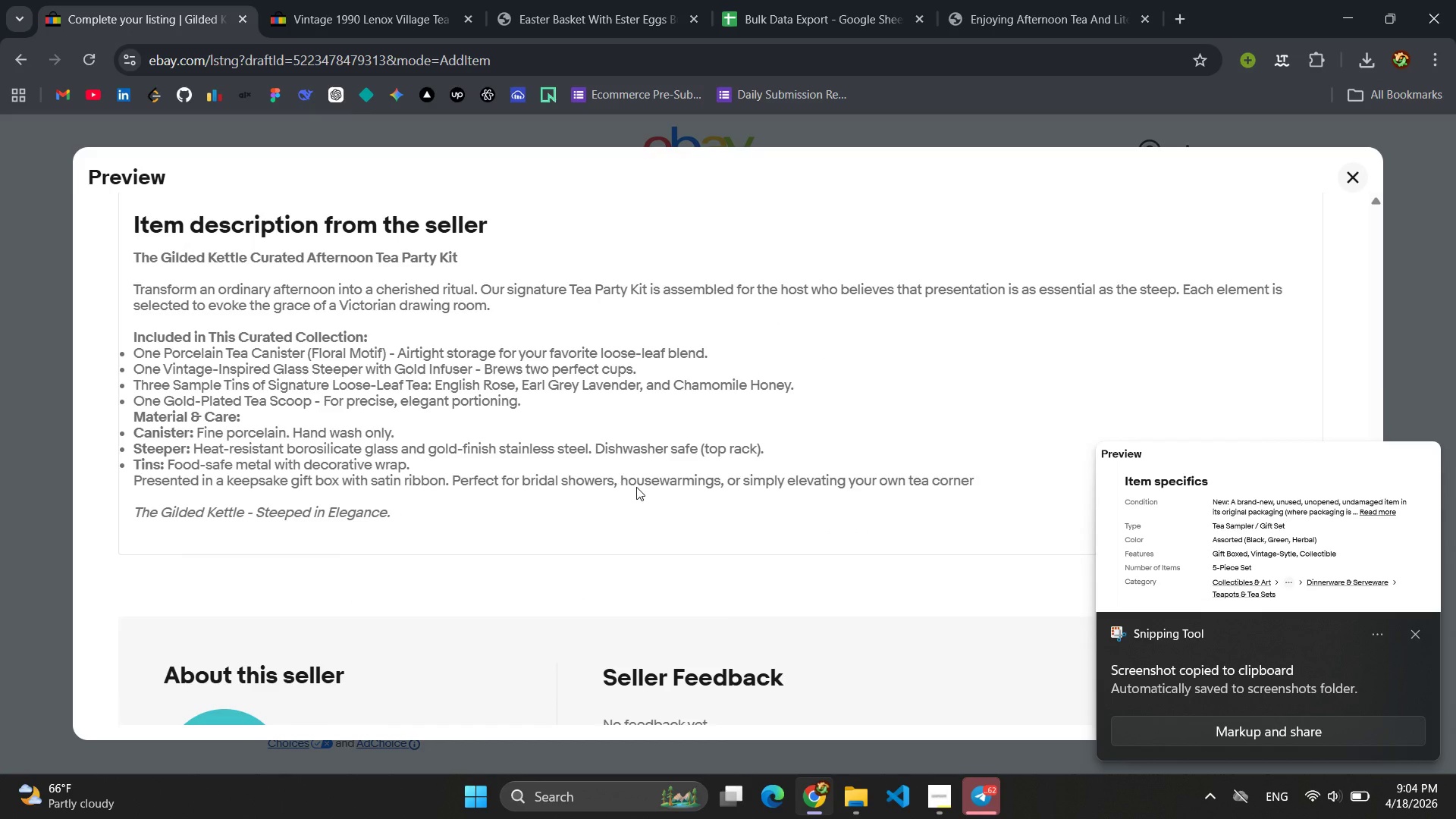 
wait(5.23)
 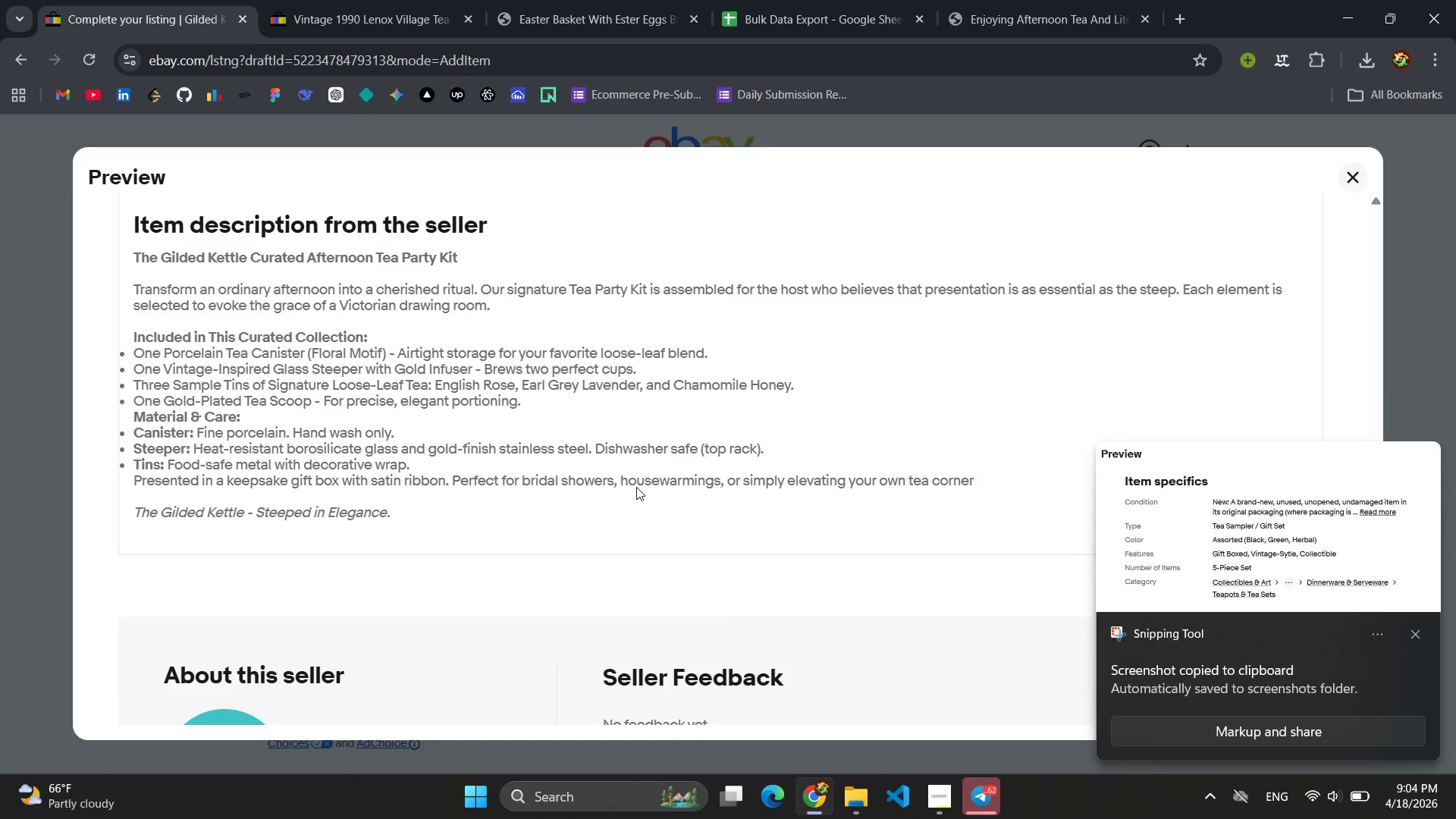 
hold_key(key=S, duration=7.69)
 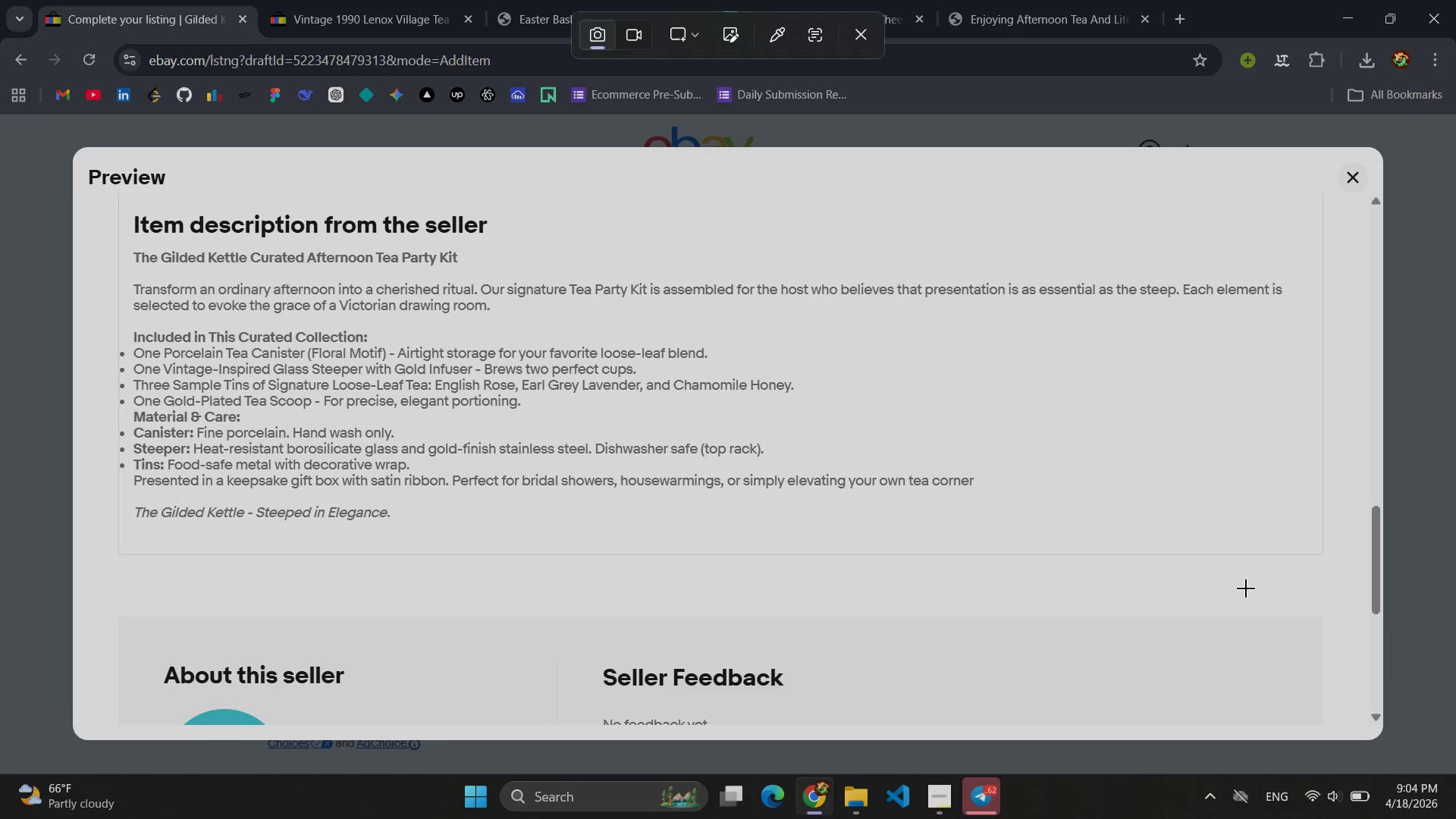 
key(Meta+Shift+ShiftLeft)
 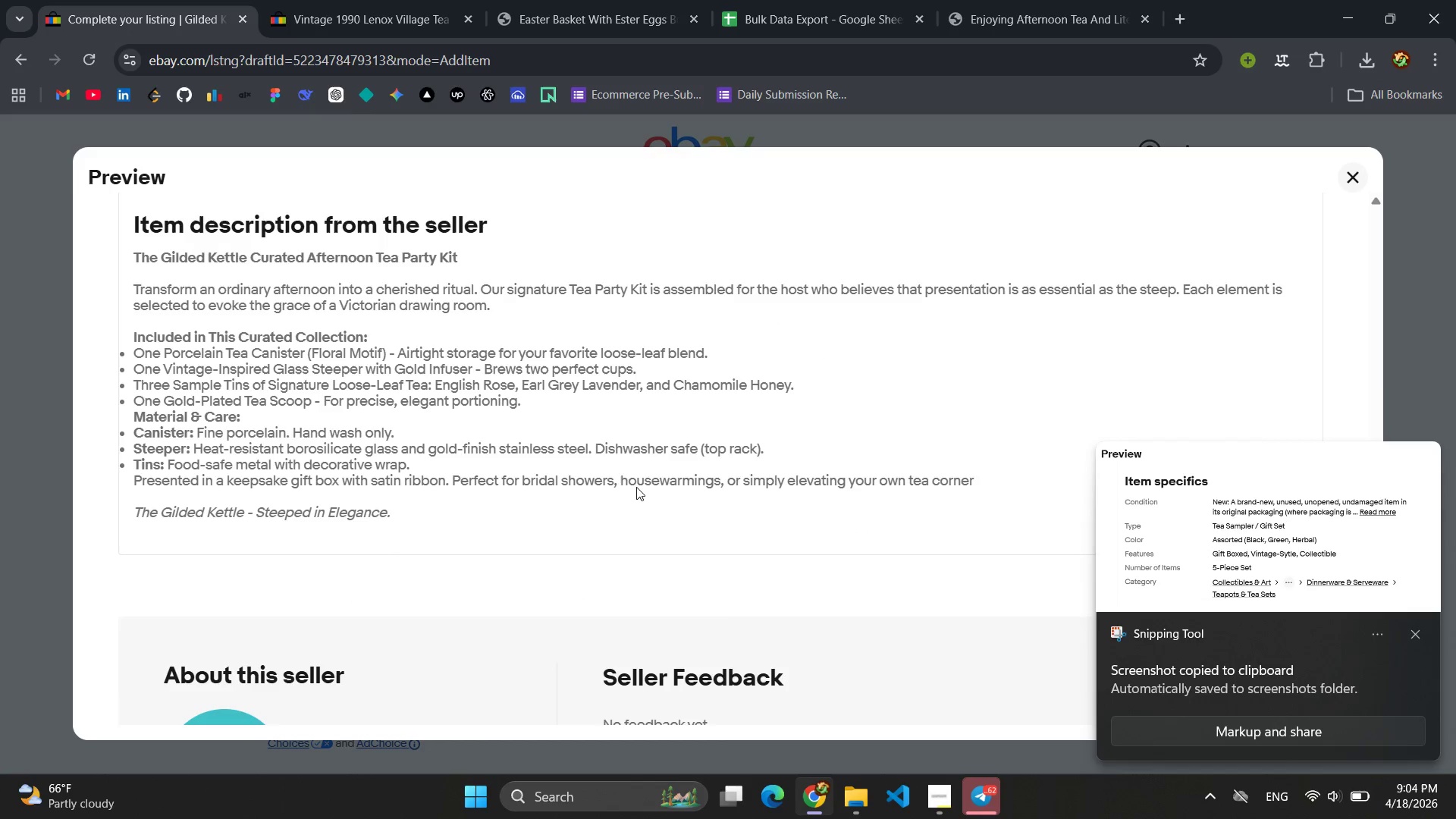 
key(Meta+MetaLeft)
 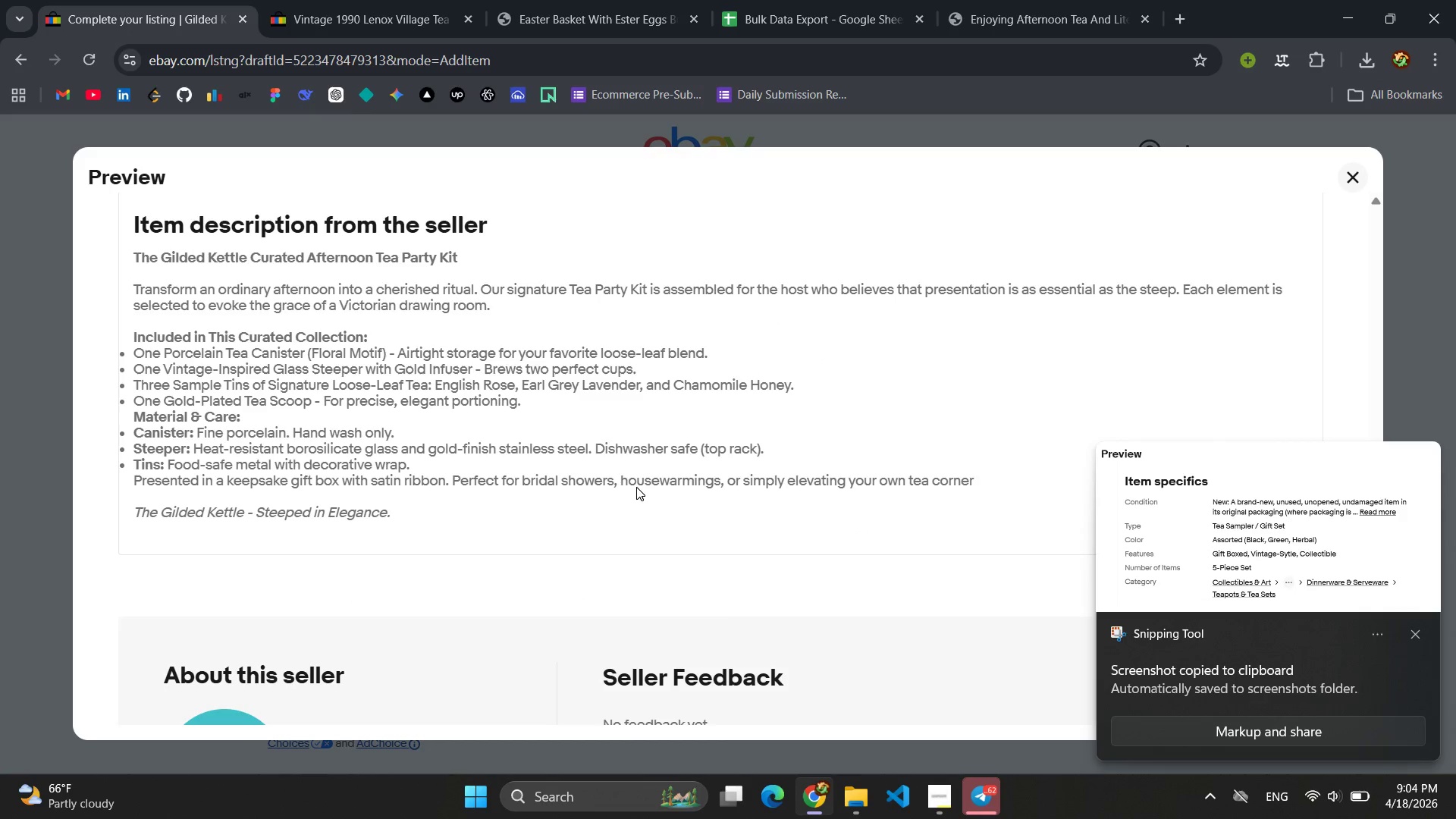 
left_click_drag(start_coordinate=[82, 155], to_coordinate=[1246, 588])
 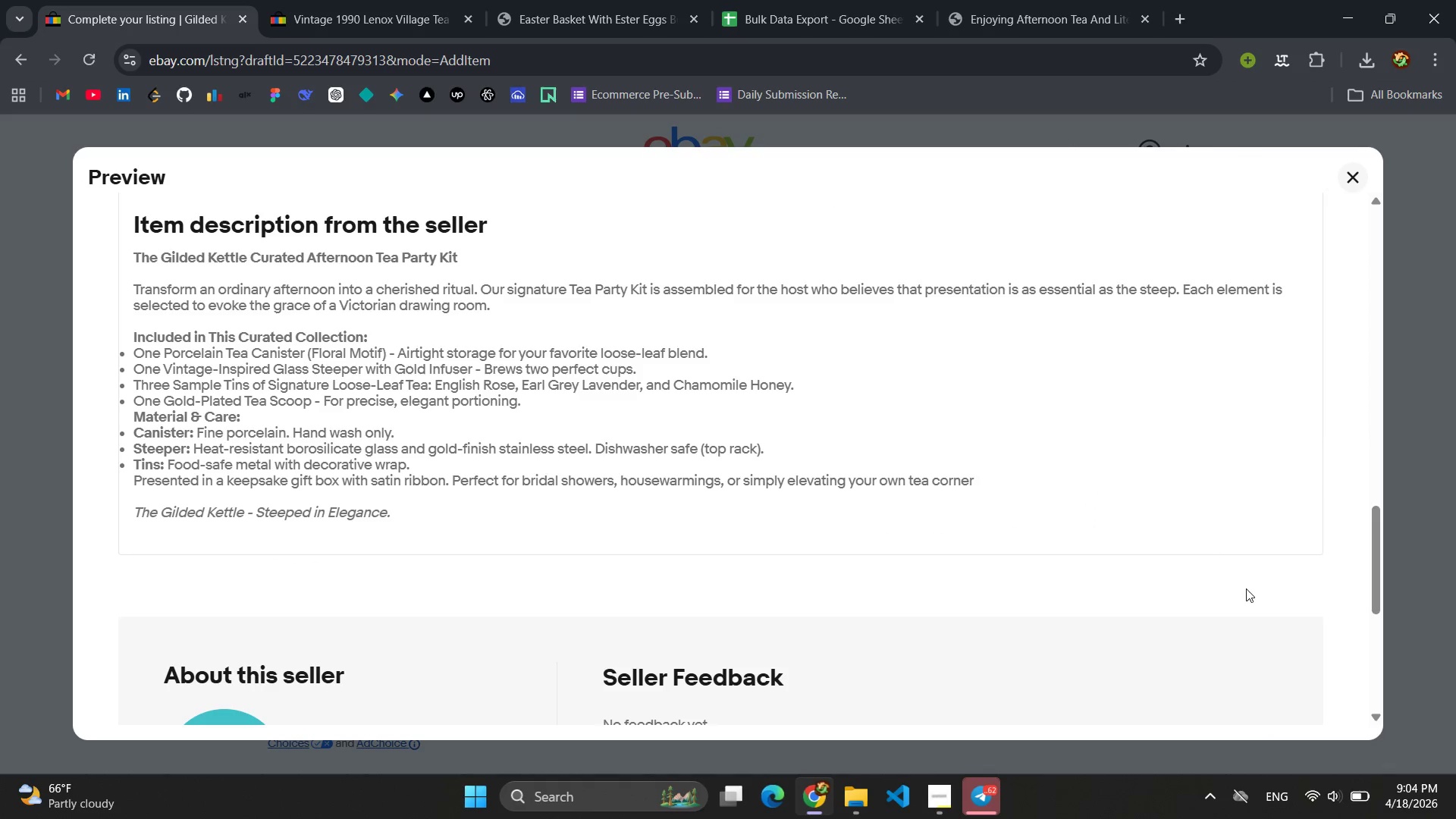 
key(Escape)
 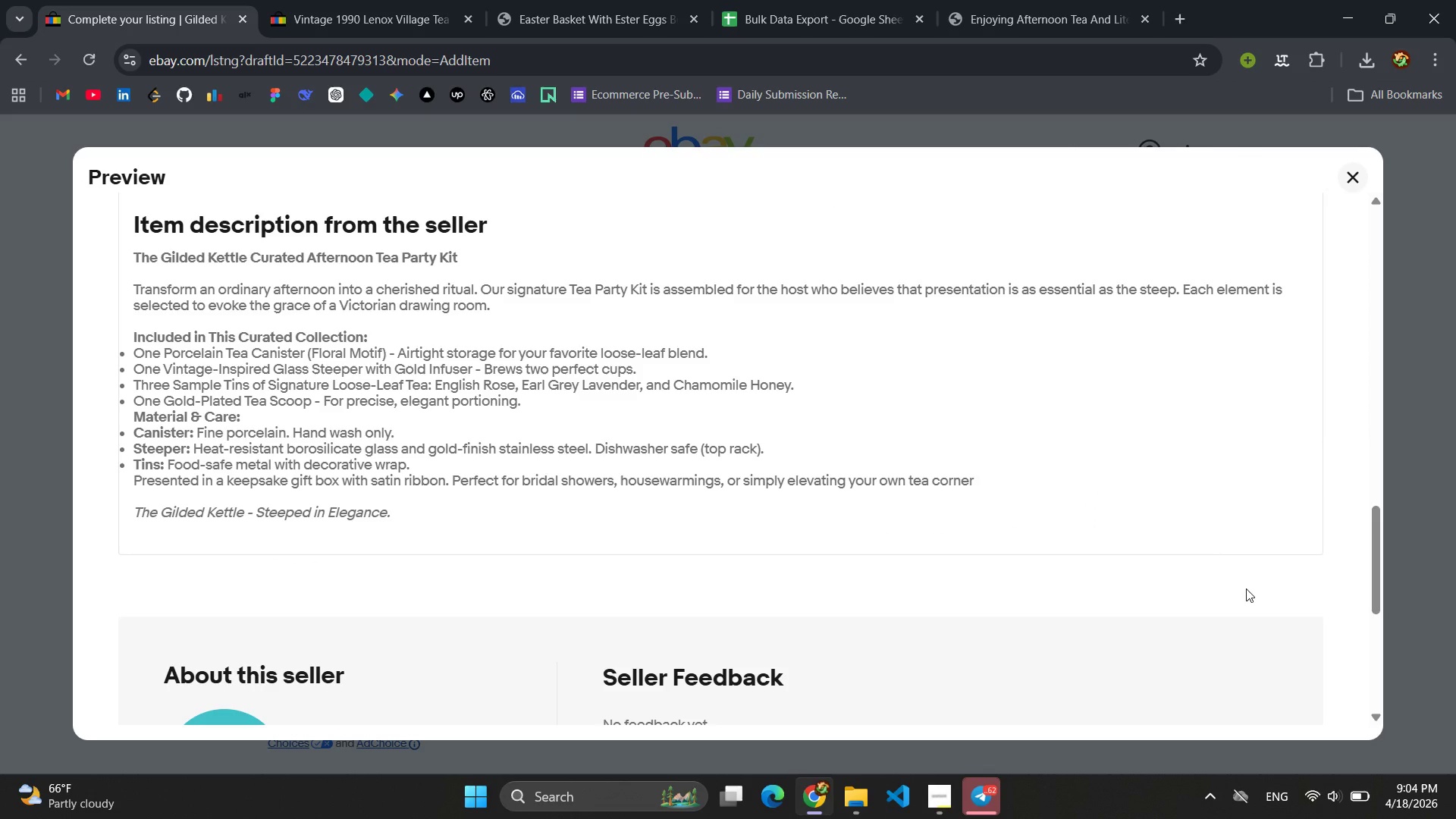 
key(Meta+Shift+ShiftLeft)
 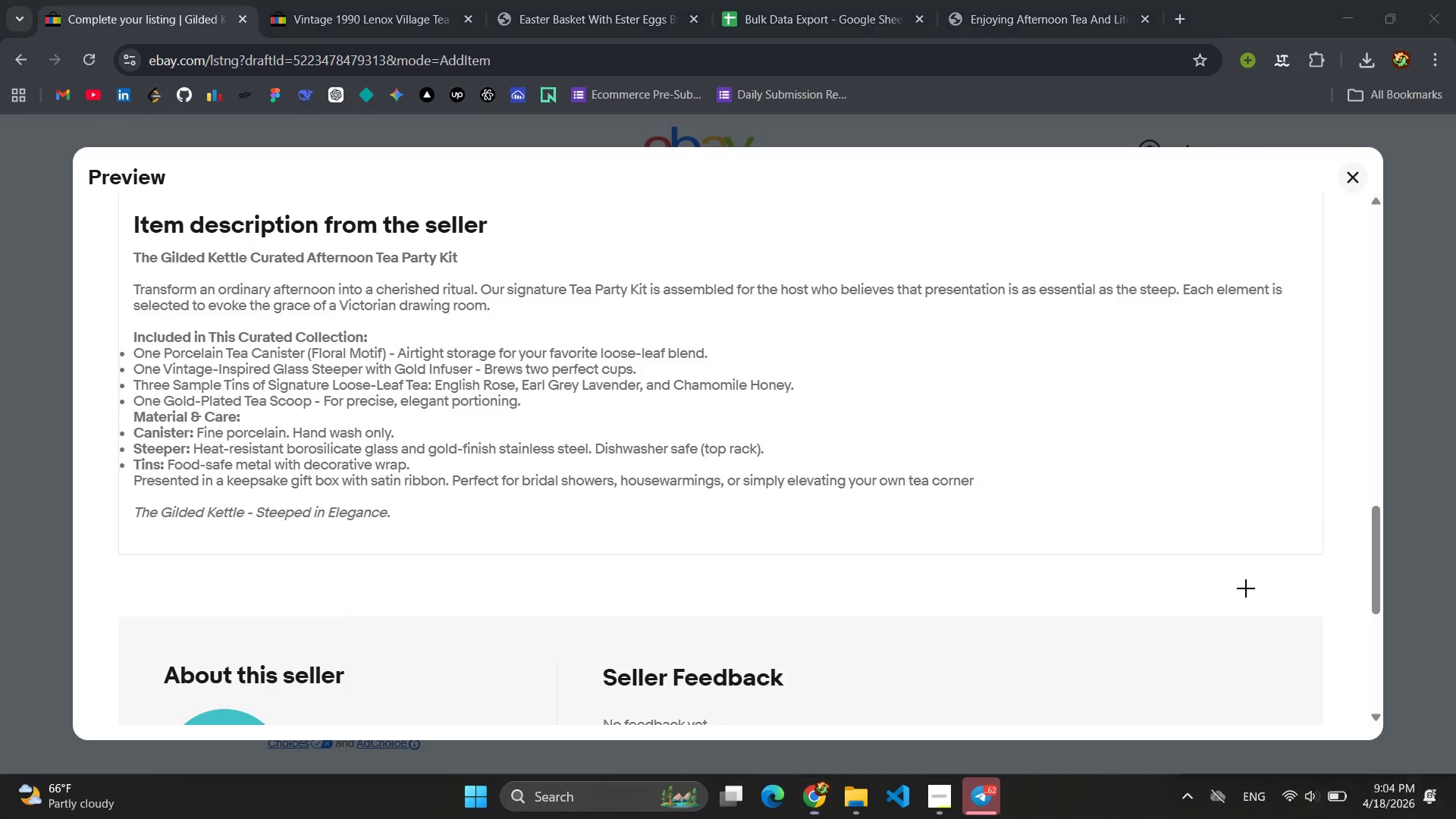 
key(Meta+MetaLeft)
 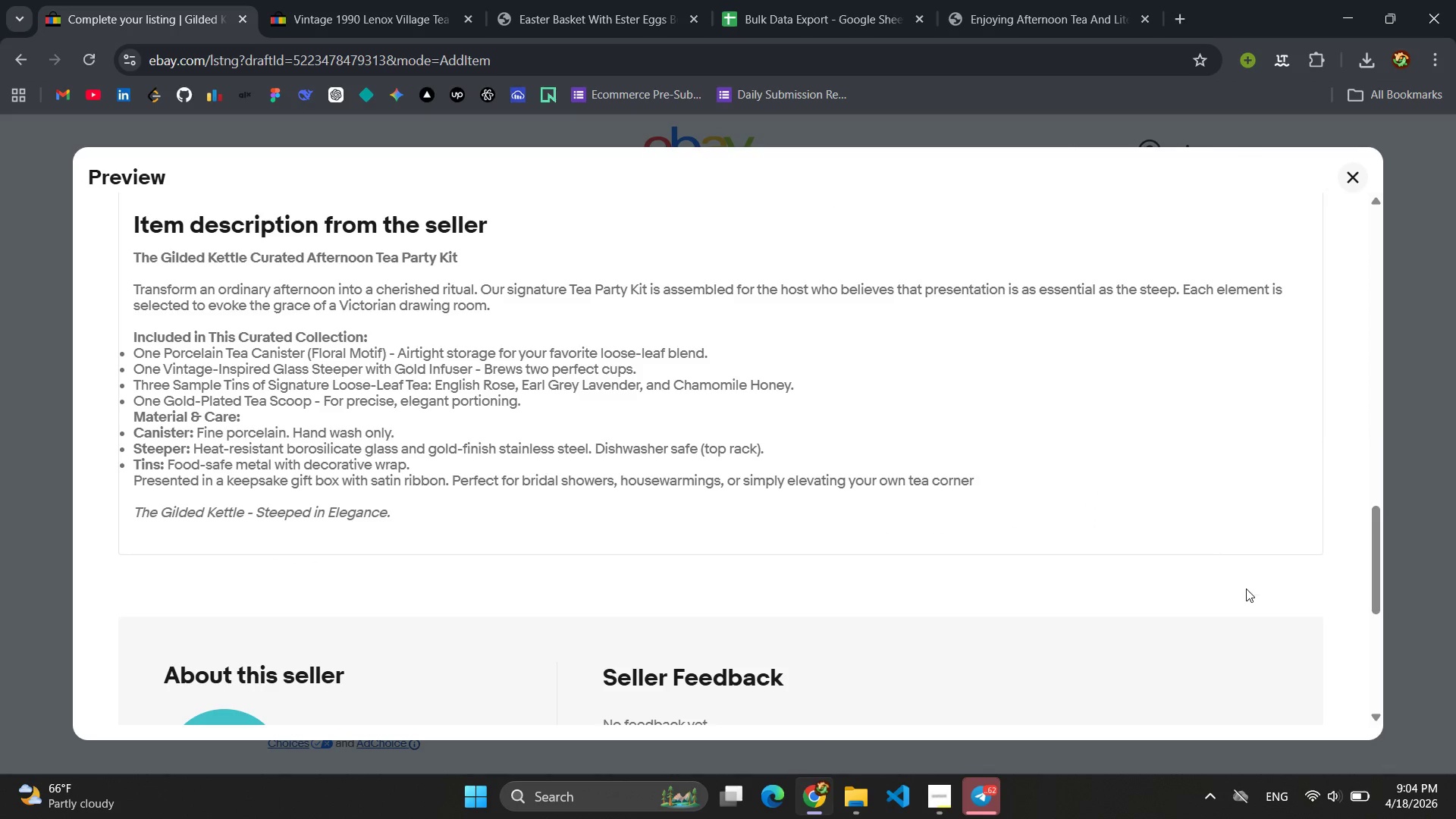 
left_click_drag(start_coordinate=[81, 154], to_coordinate=[1375, 562])
 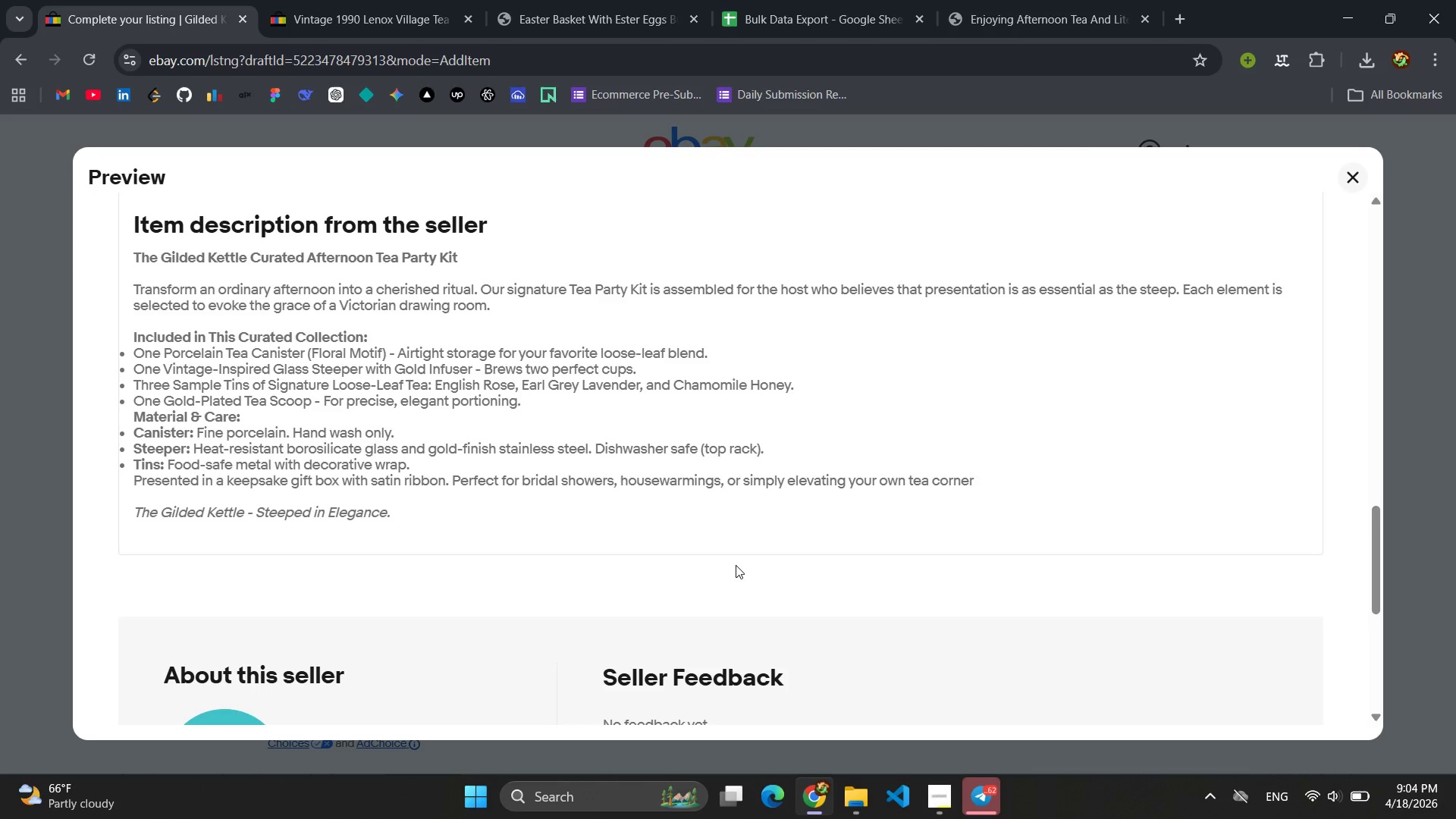 
scroll: coordinate [733, 563], scroll_direction: down, amount: 6.0
 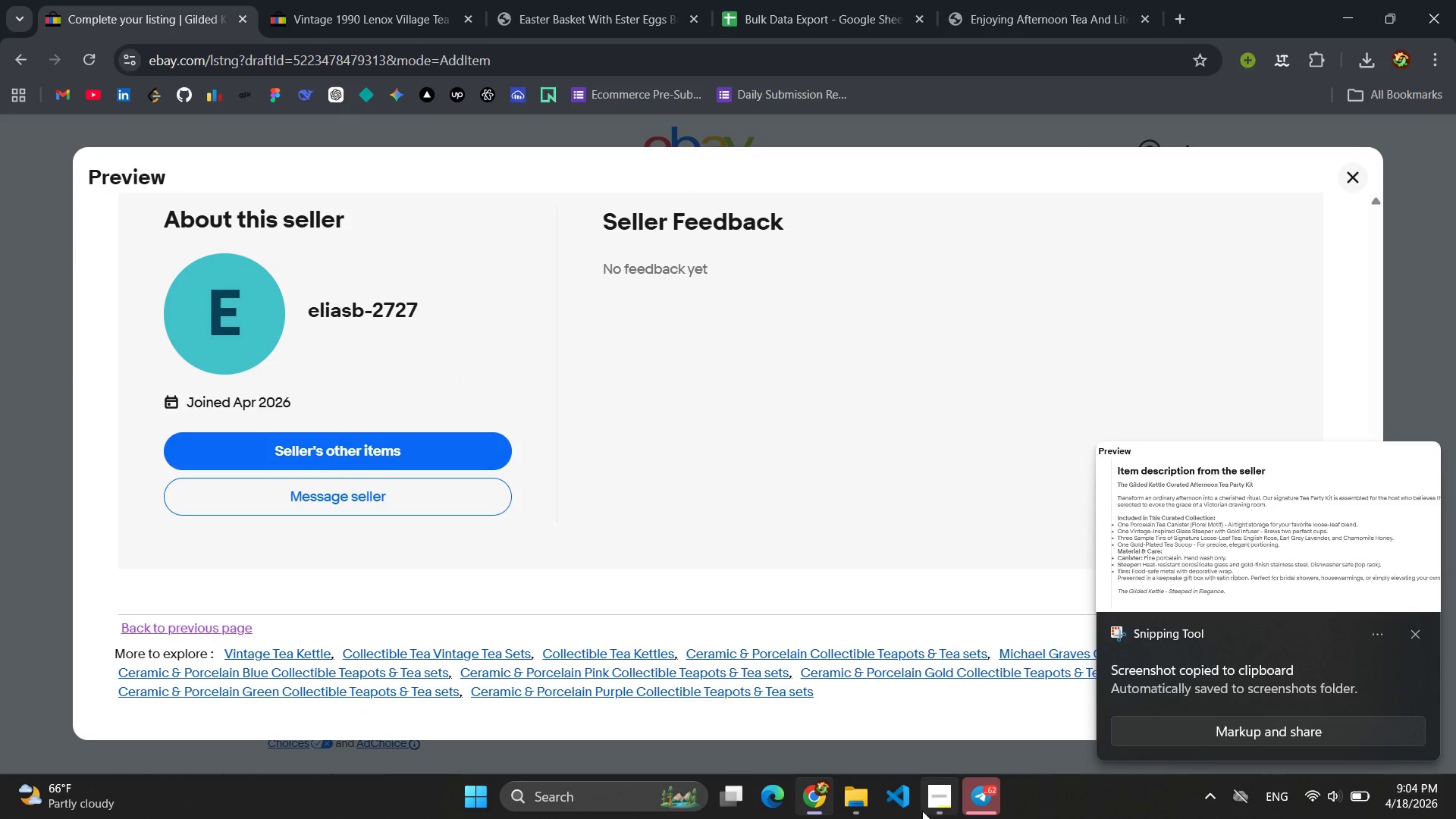 
left_click([937, 808])